 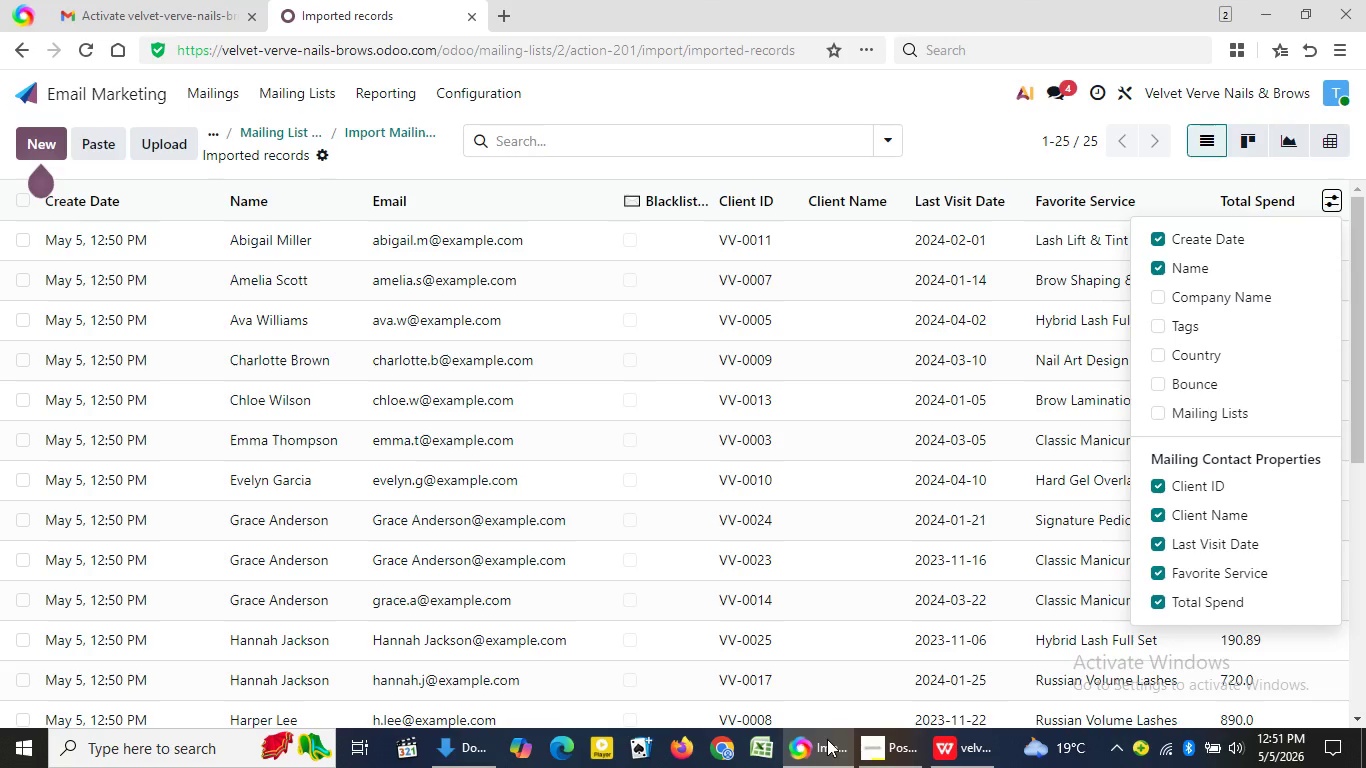 
left_click([685, 115])
 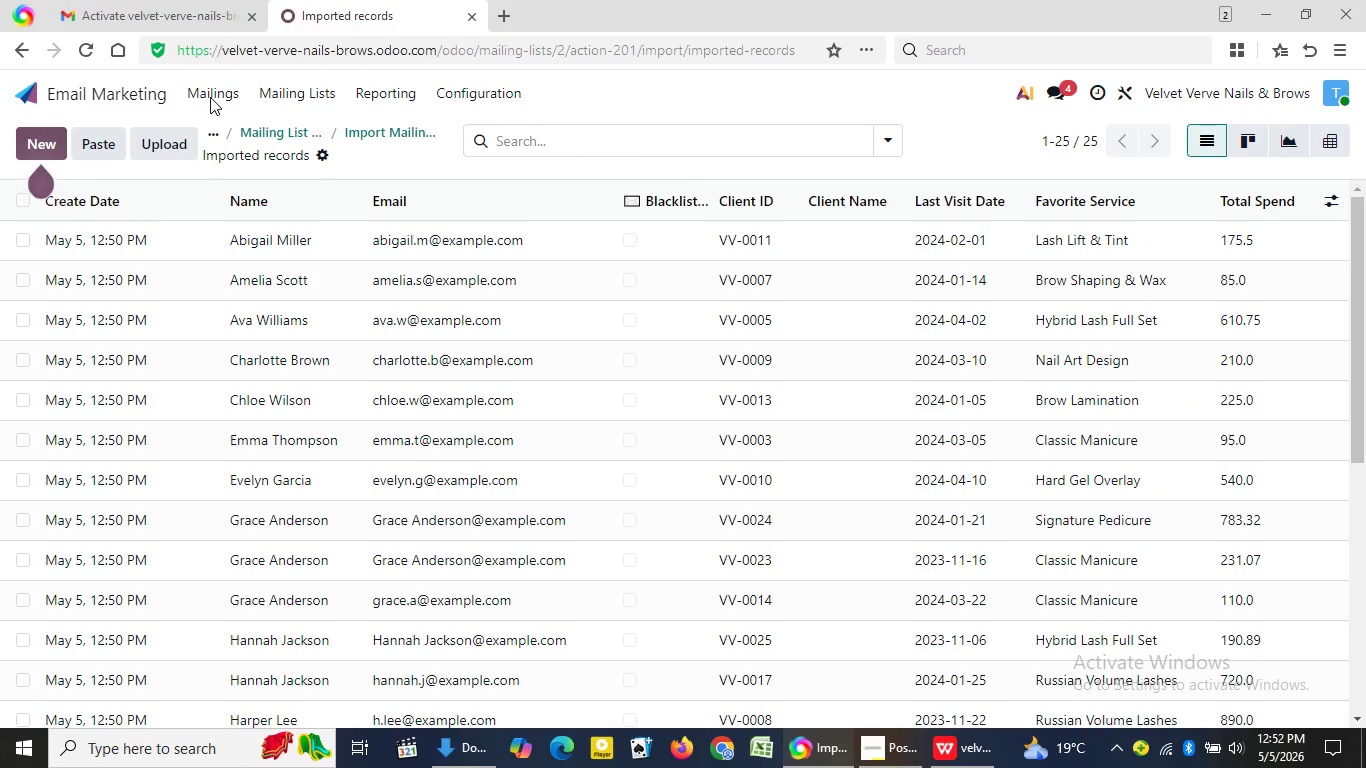 
left_click([210, 96])
 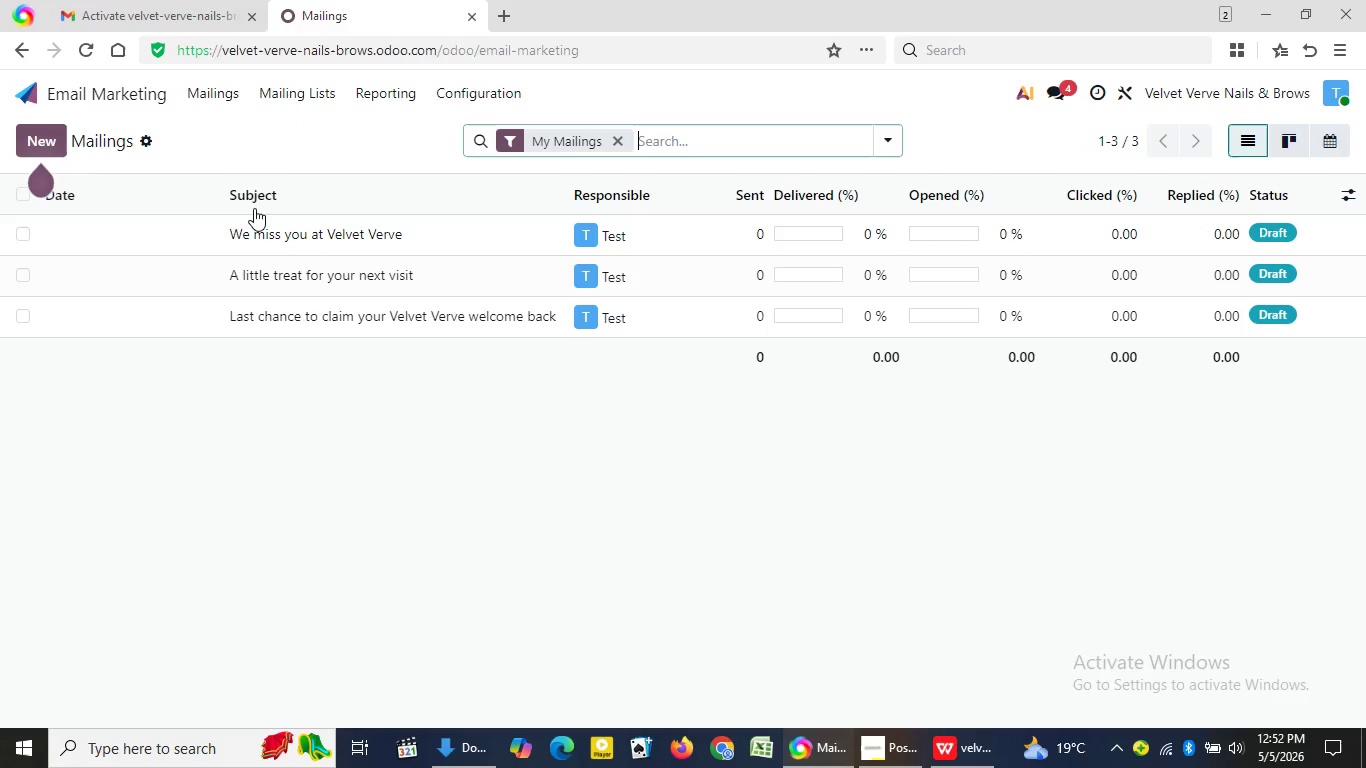 
wait(6.84)
 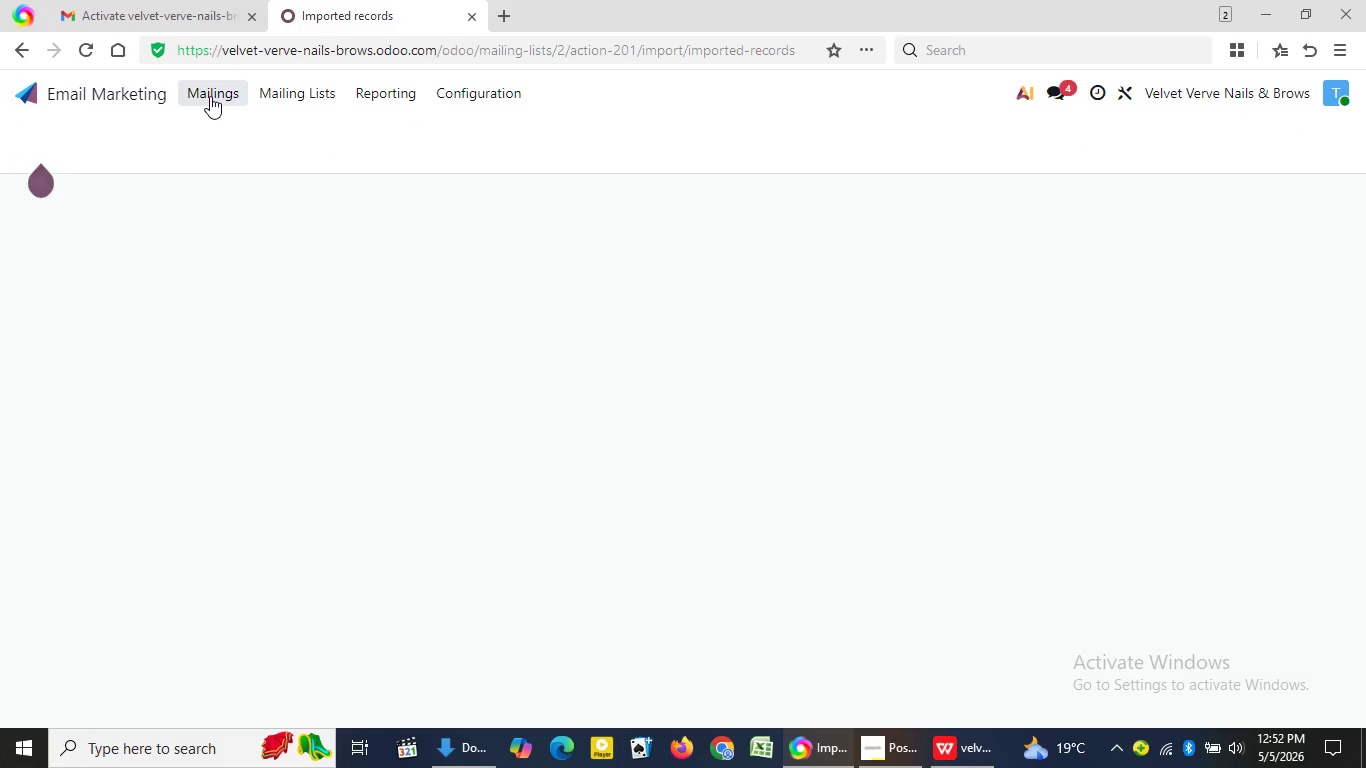 
left_click([276, 313])
 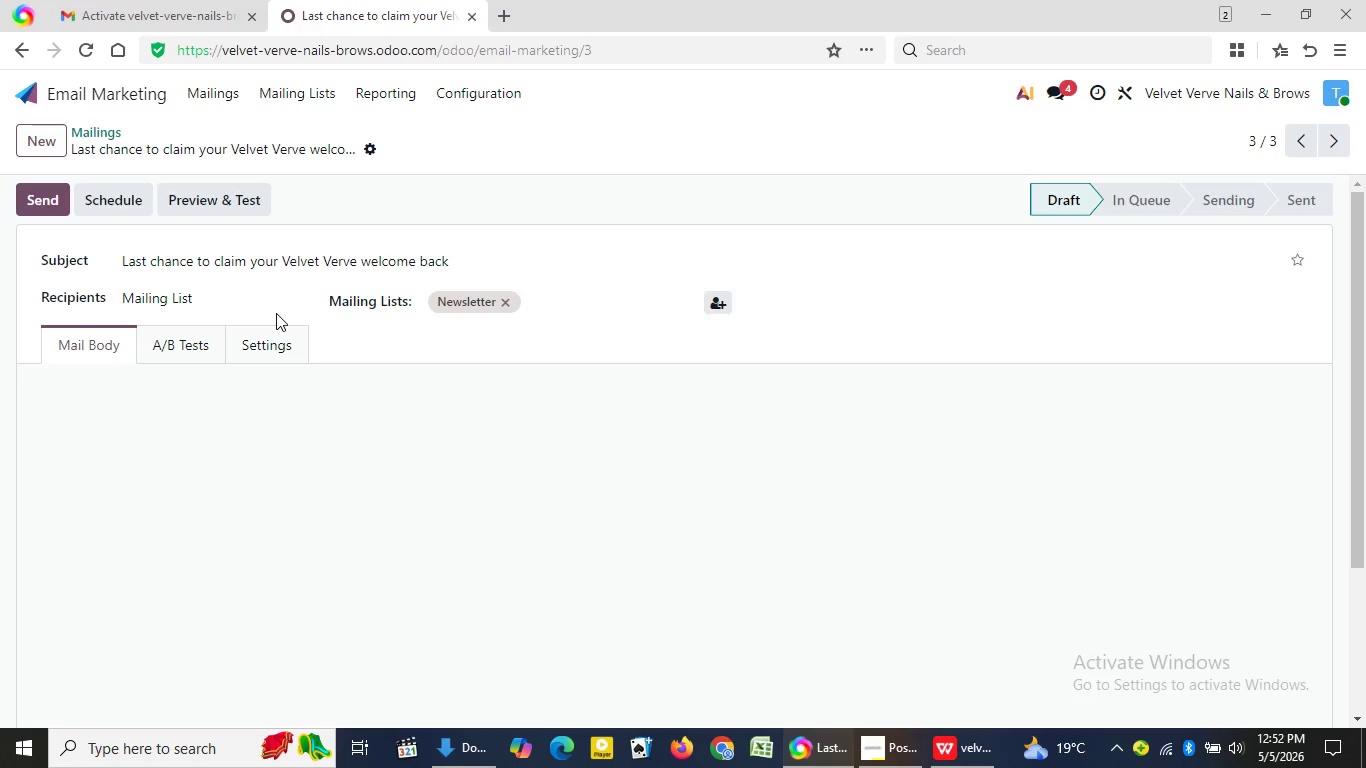 
wait(8.17)
 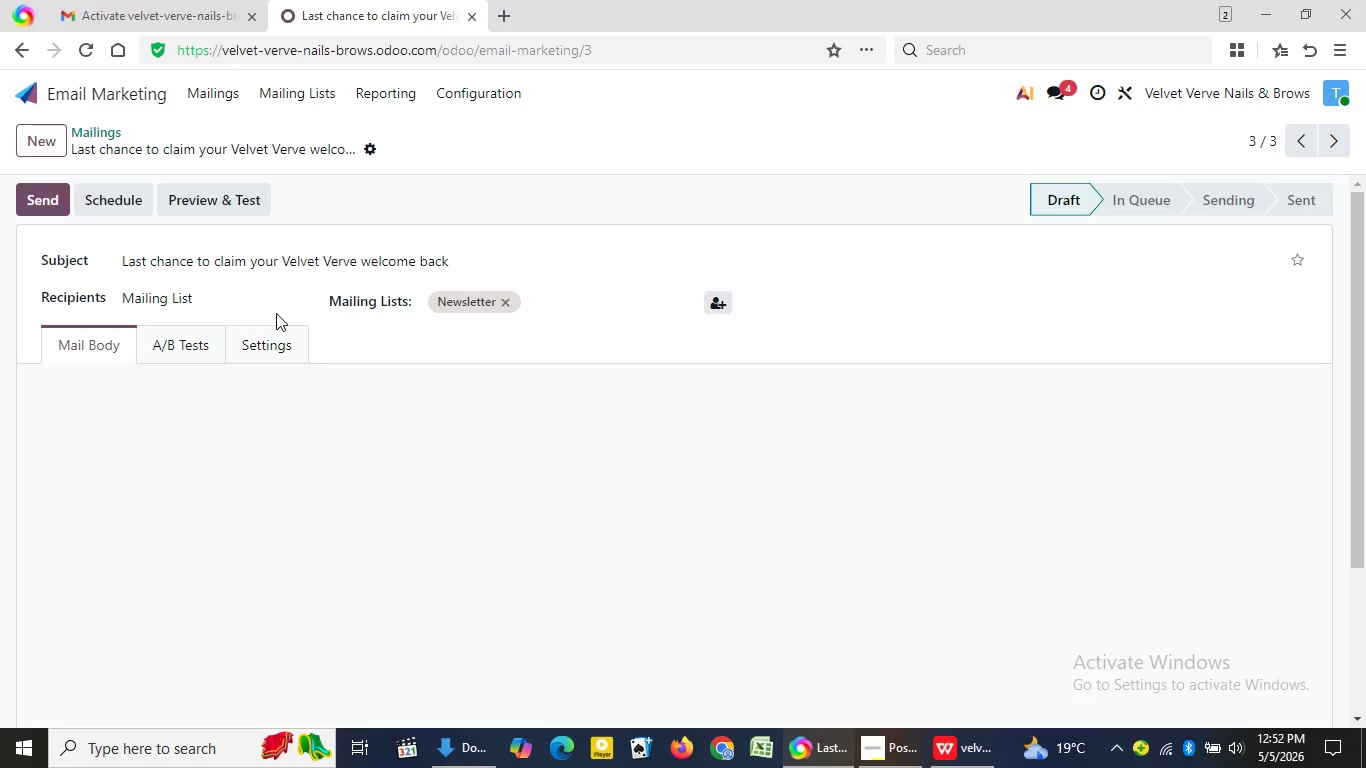 
left_click_drag(start_coordinate=[1365, 309], to_coordinate=[1365, 510])
 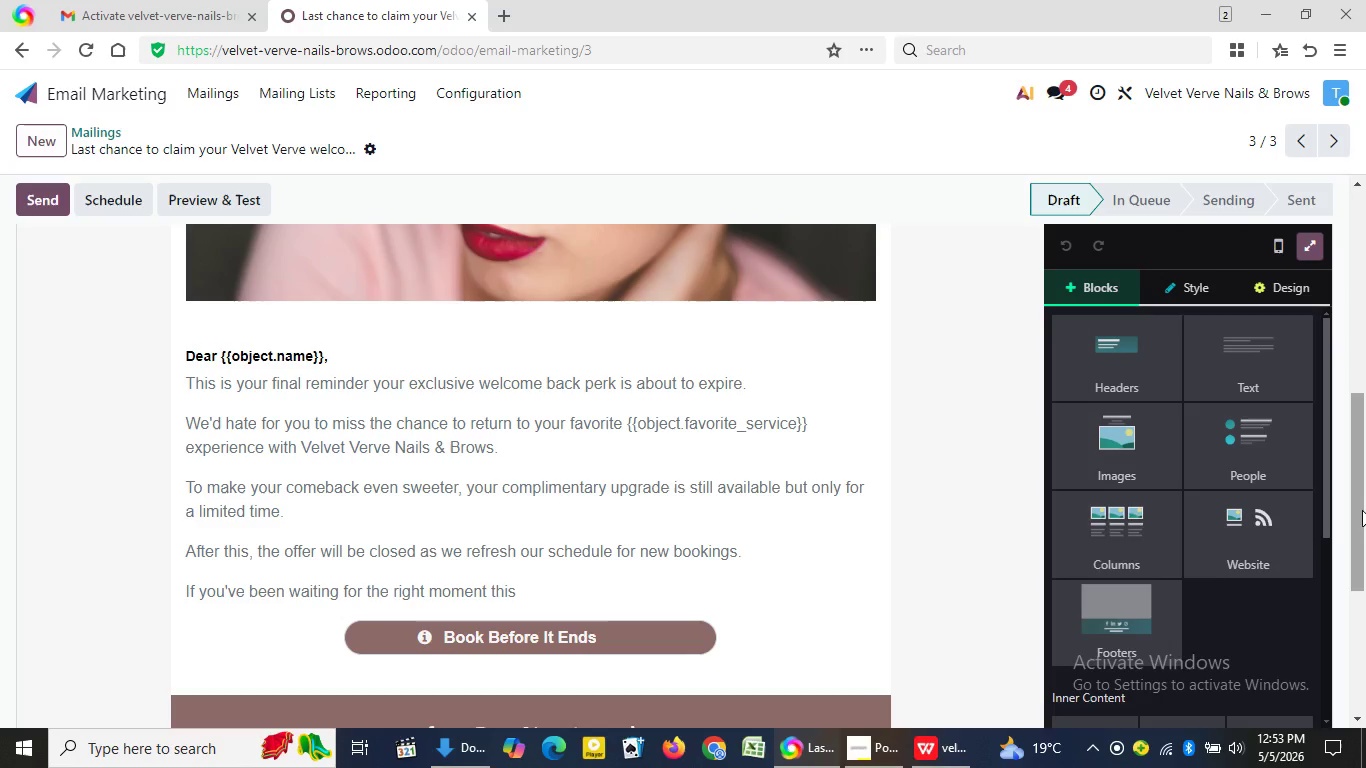 
wait(50.12)
 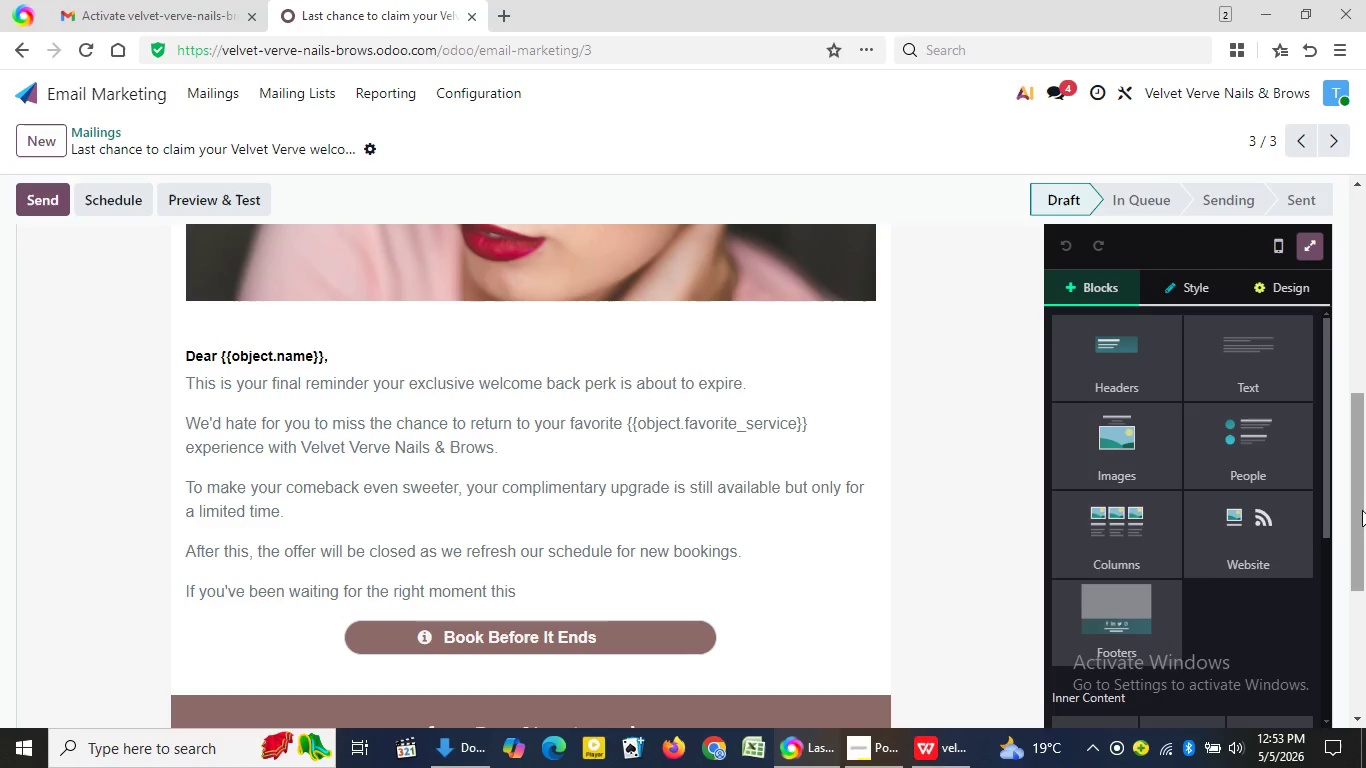 
left_click([203, 94])
 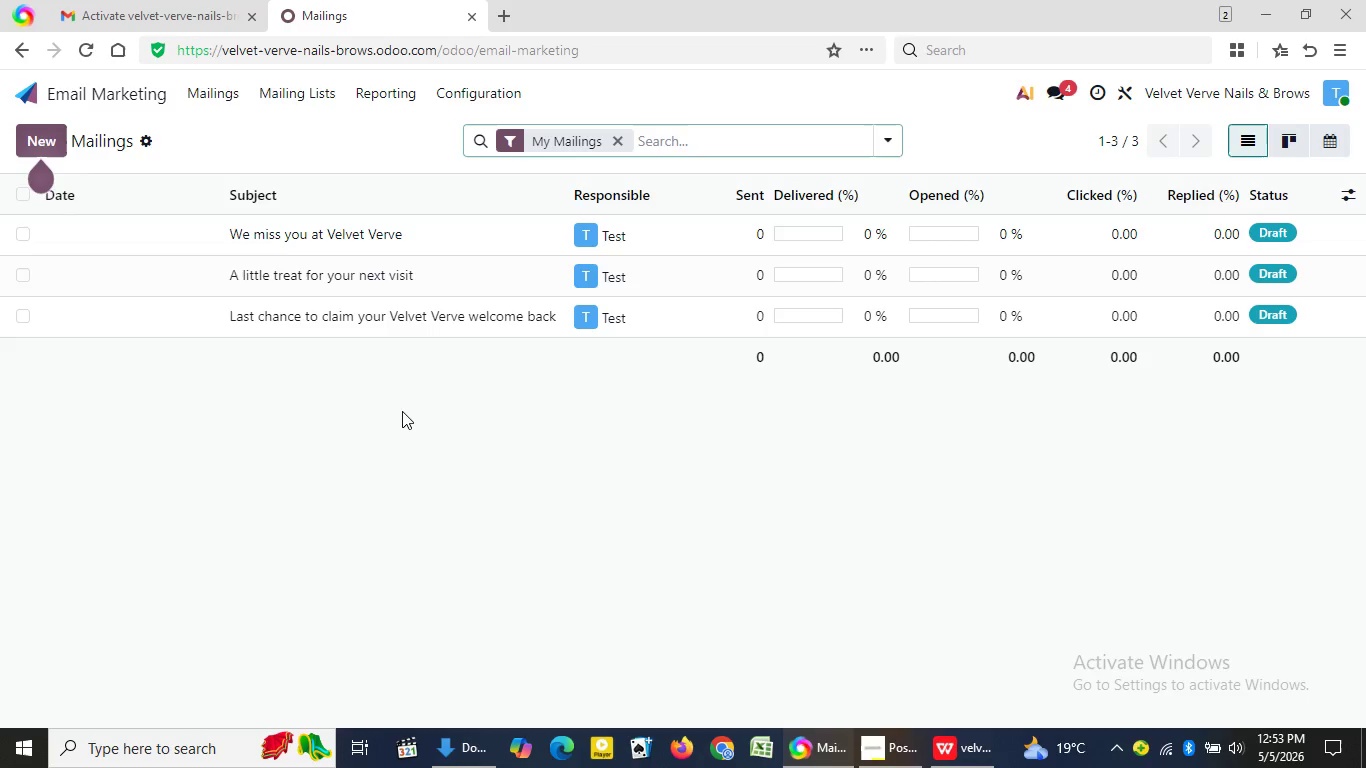 
wait(54.02)
 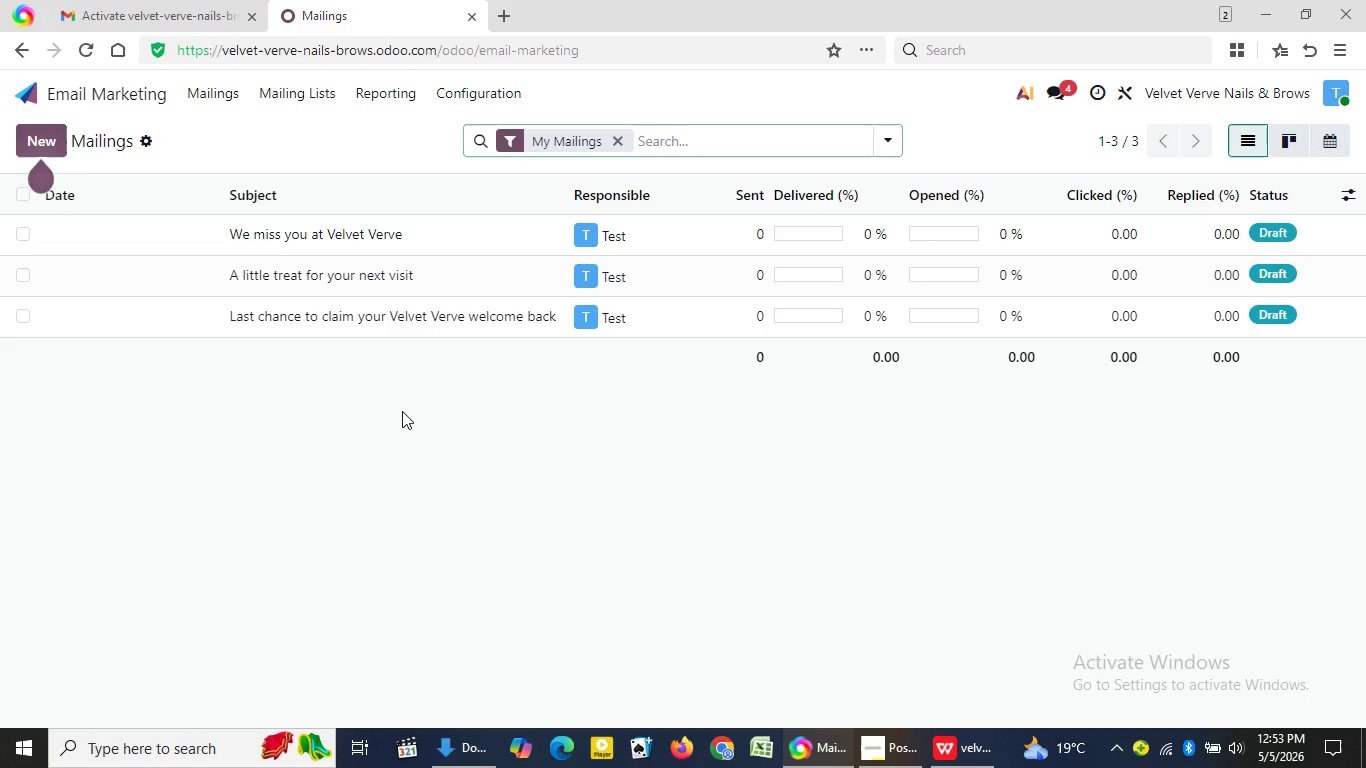 
left_click([323, 242])
 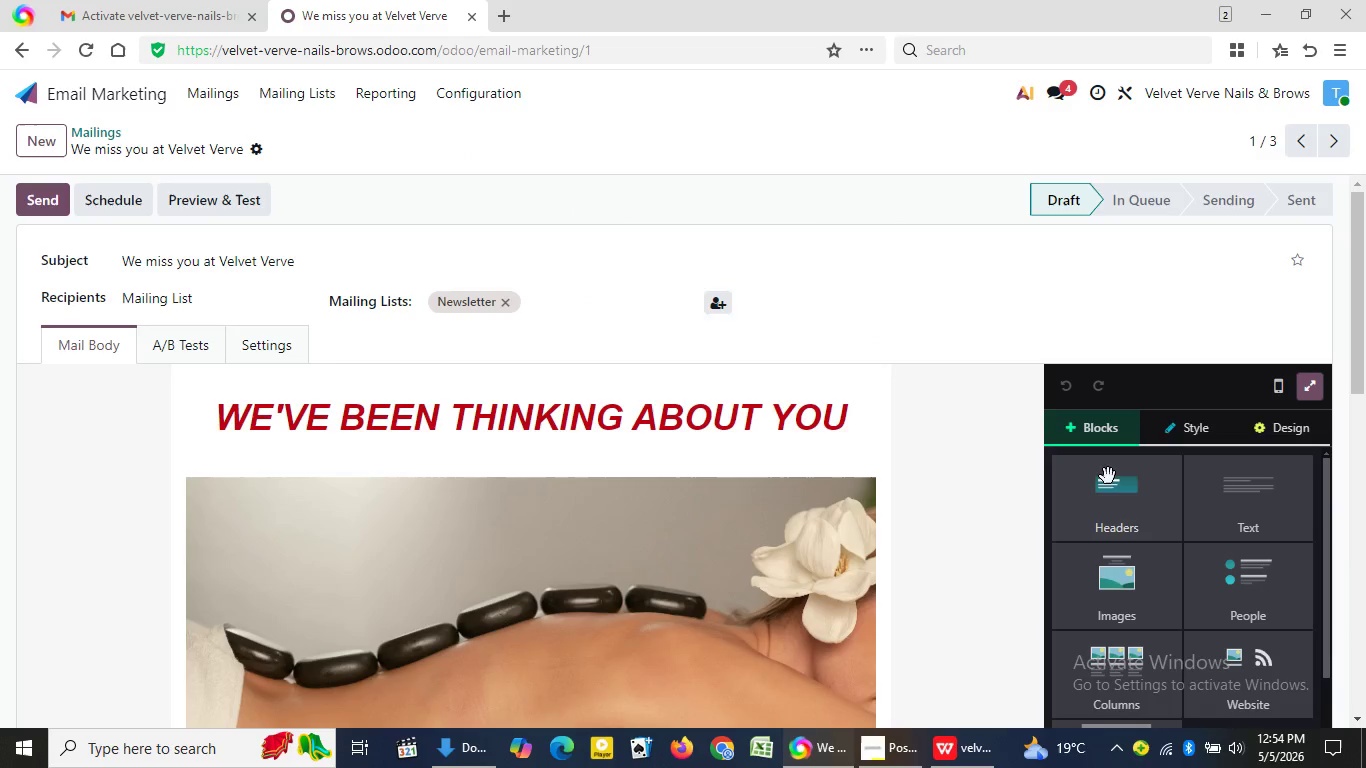 
wait(7.2)
 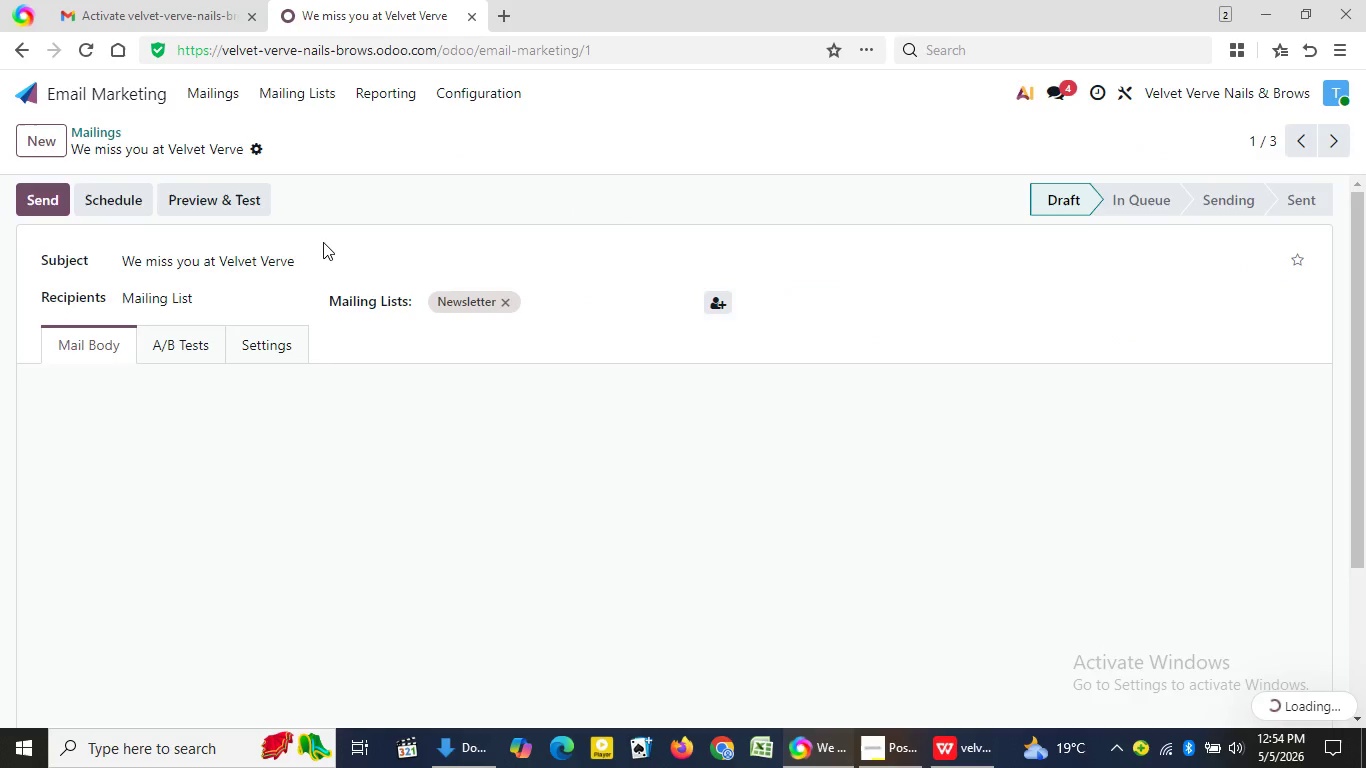 
left_click([1365, 489])
 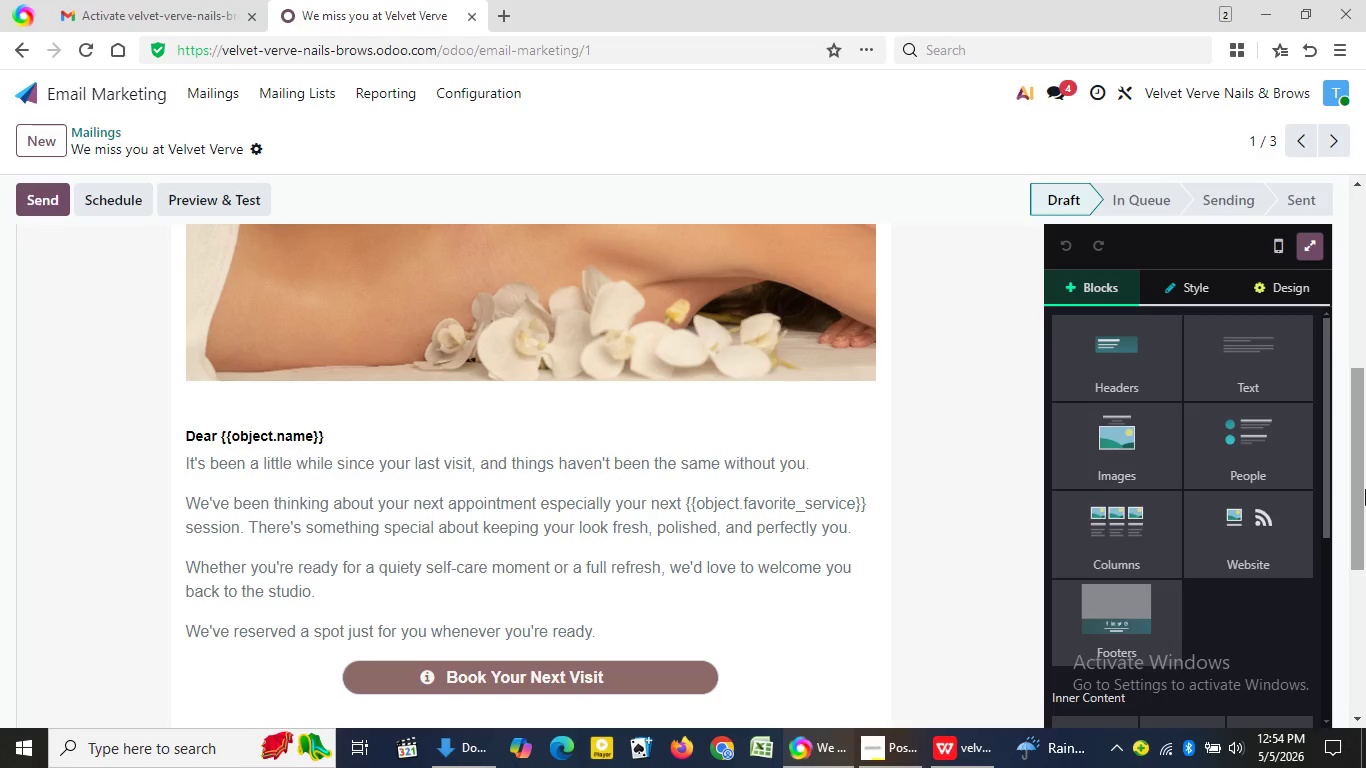 
wait(37.44)
 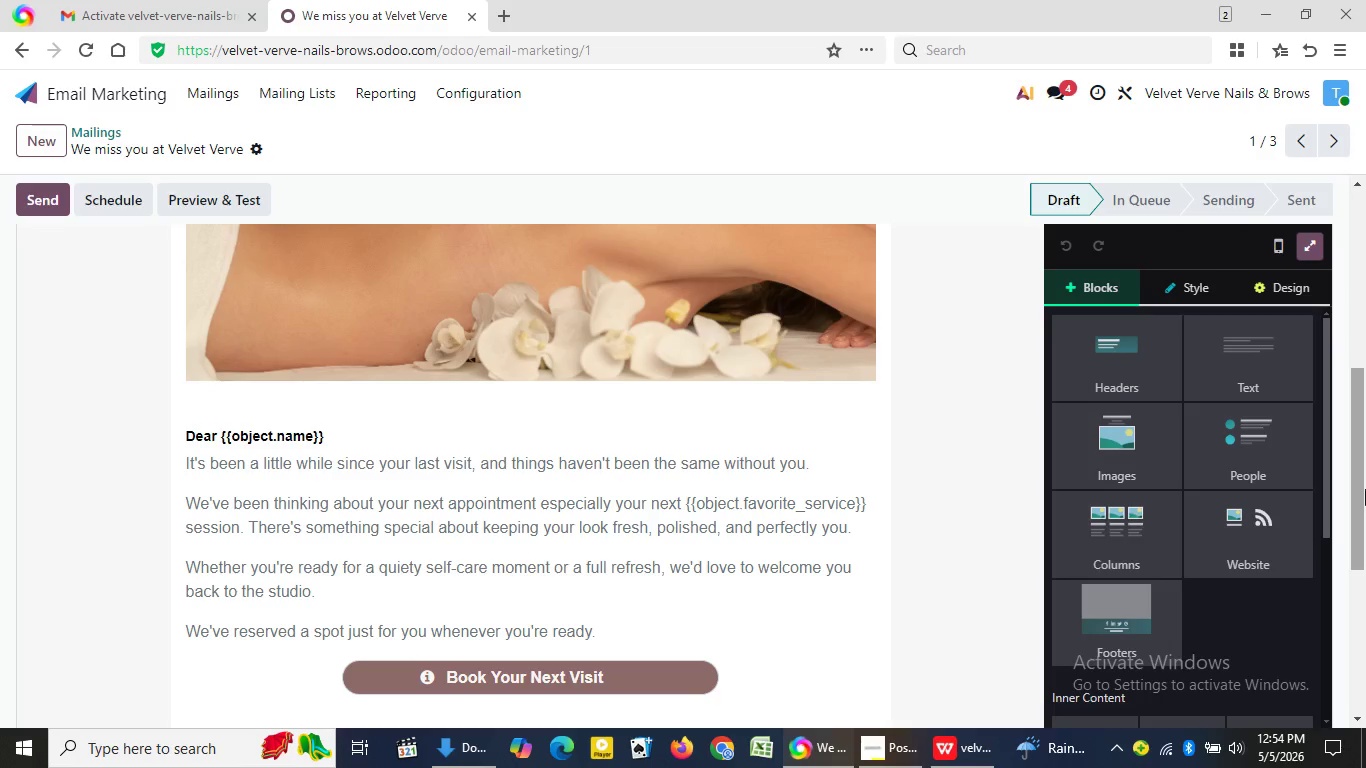 
left_click([402, 587])
 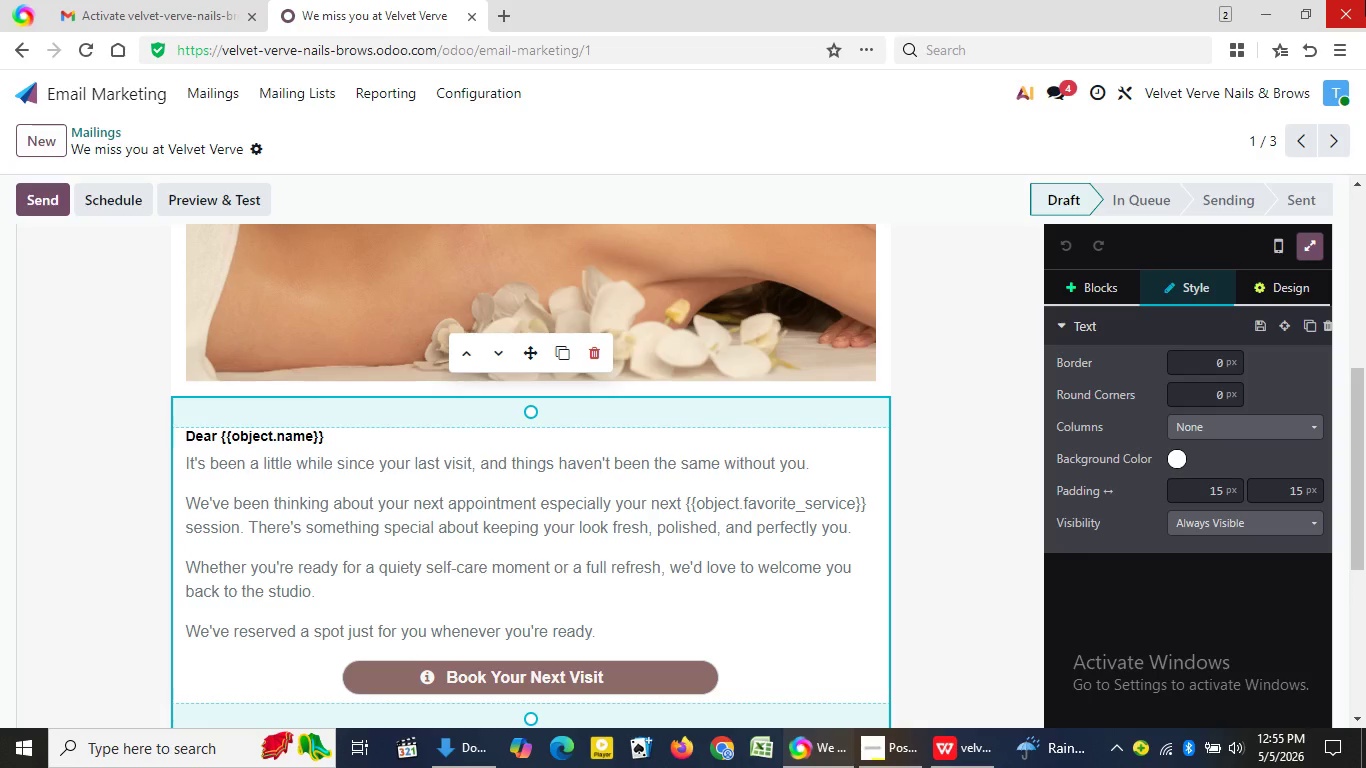 
wait(34.41)
 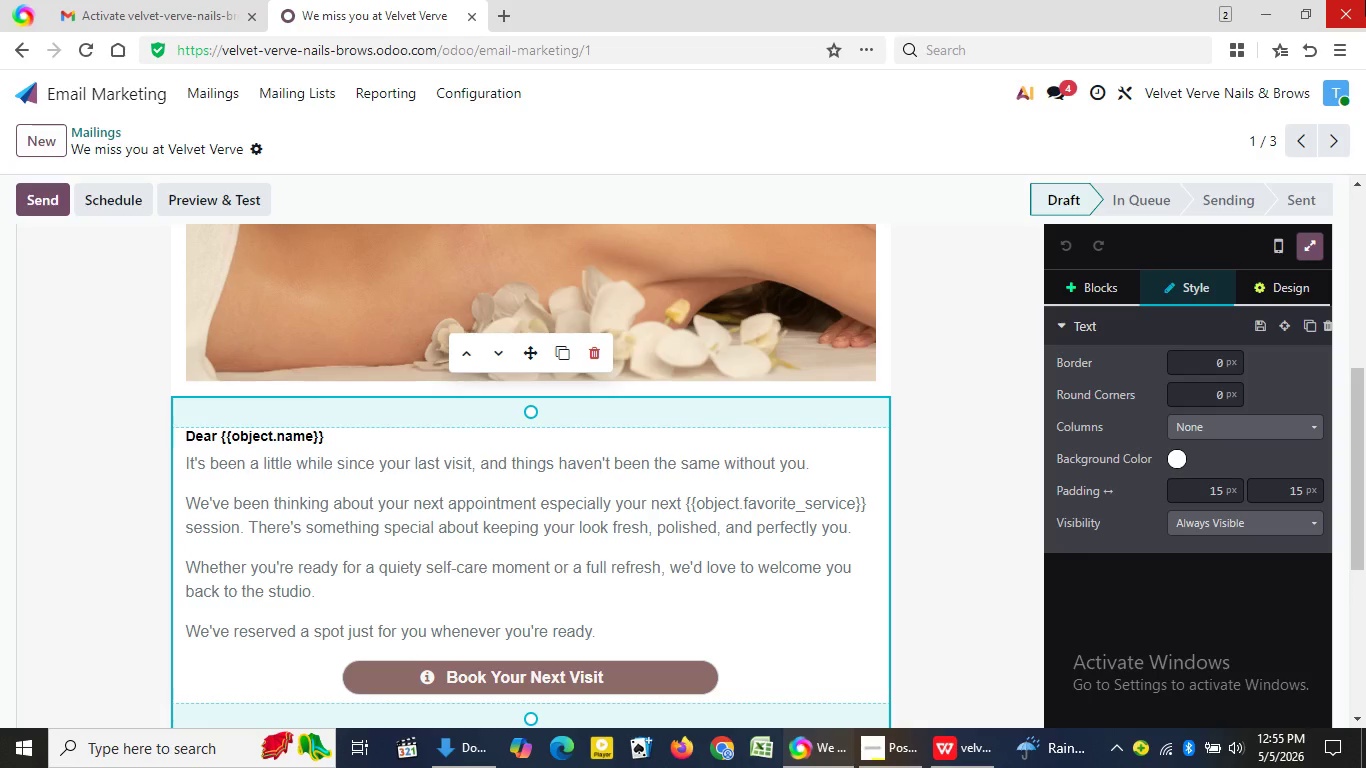 
left_click([856, 529])
 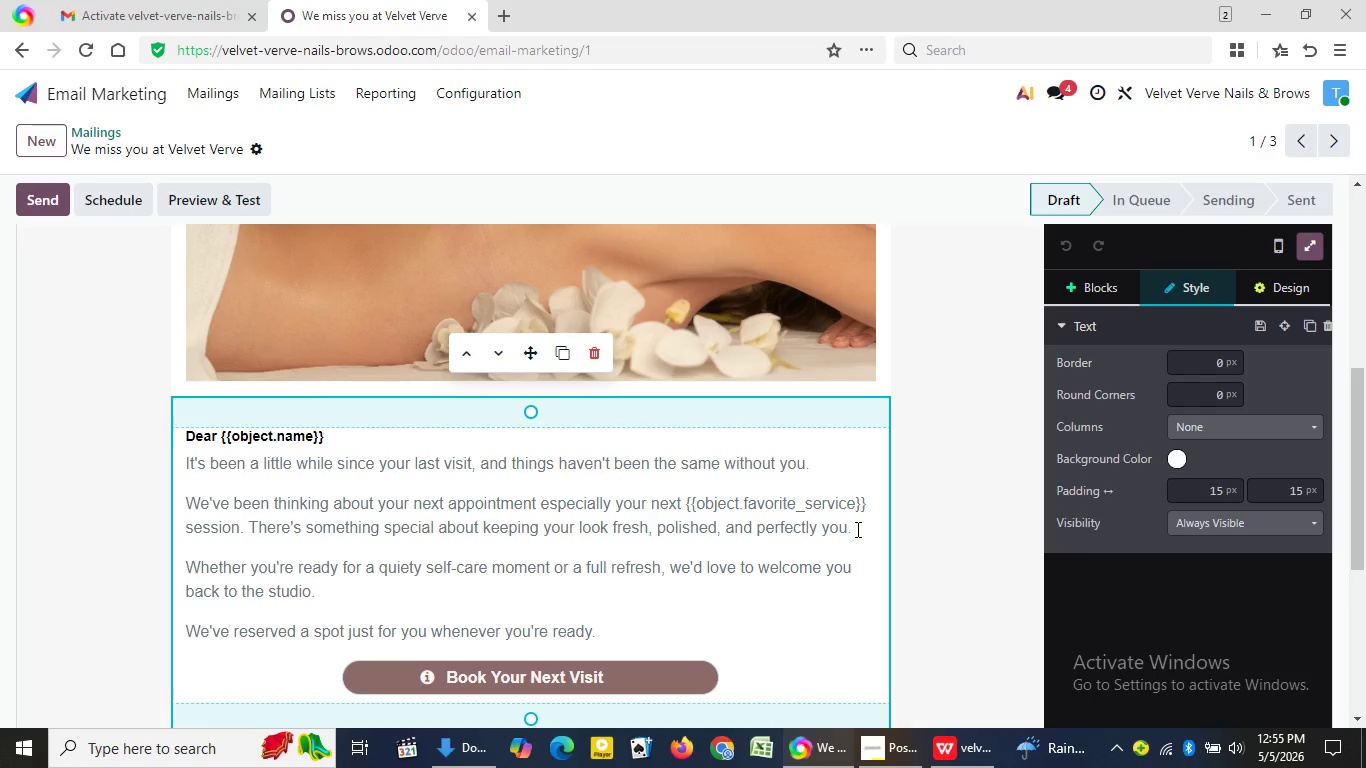 
key(Enter)
 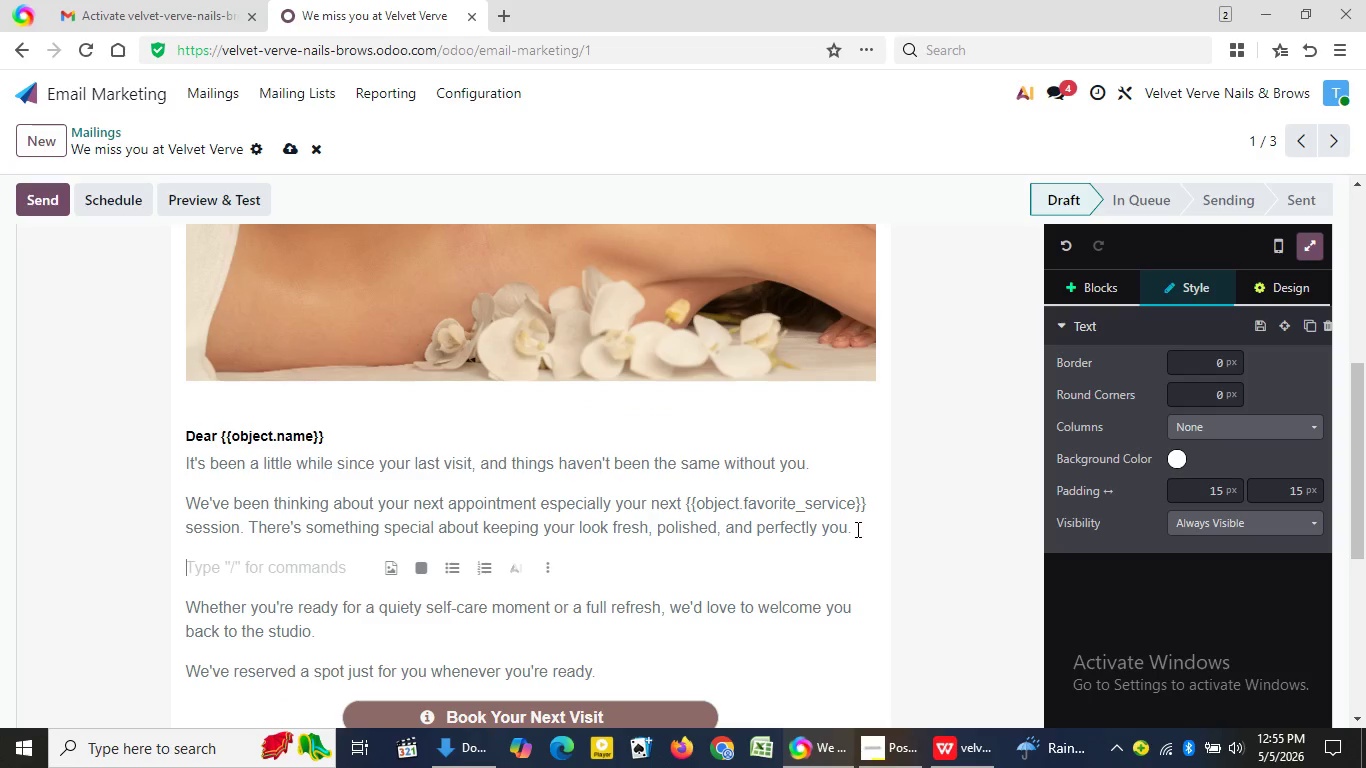 
wait(9.61)
 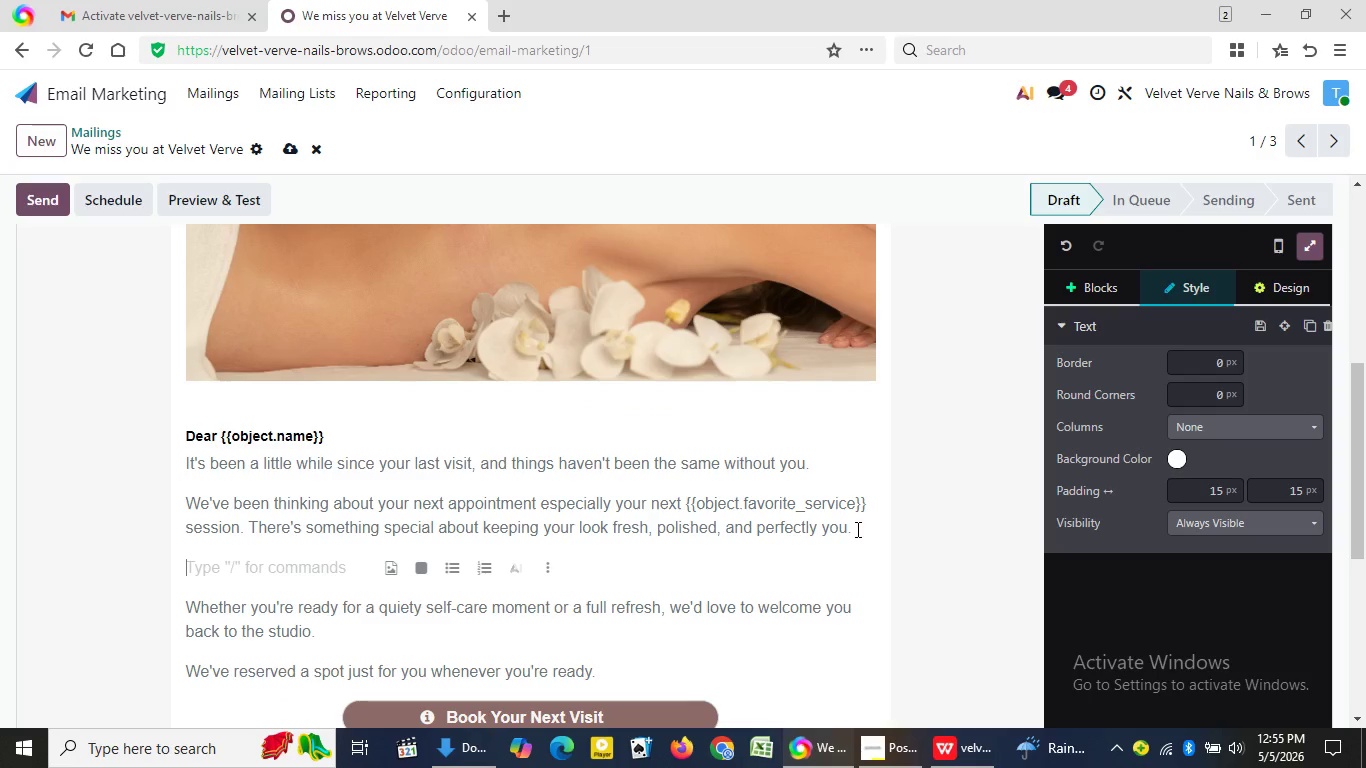 
type(Since your last visit)
 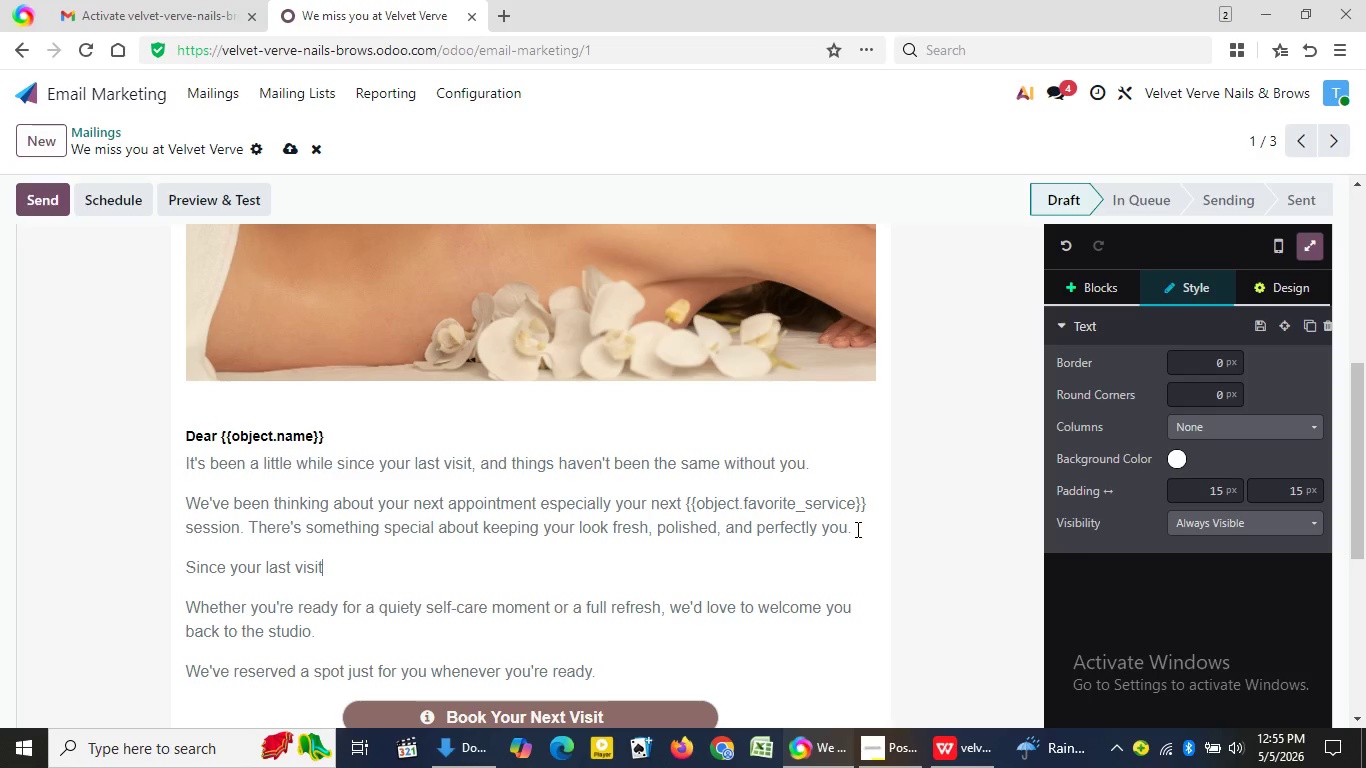 
type(, we've )
 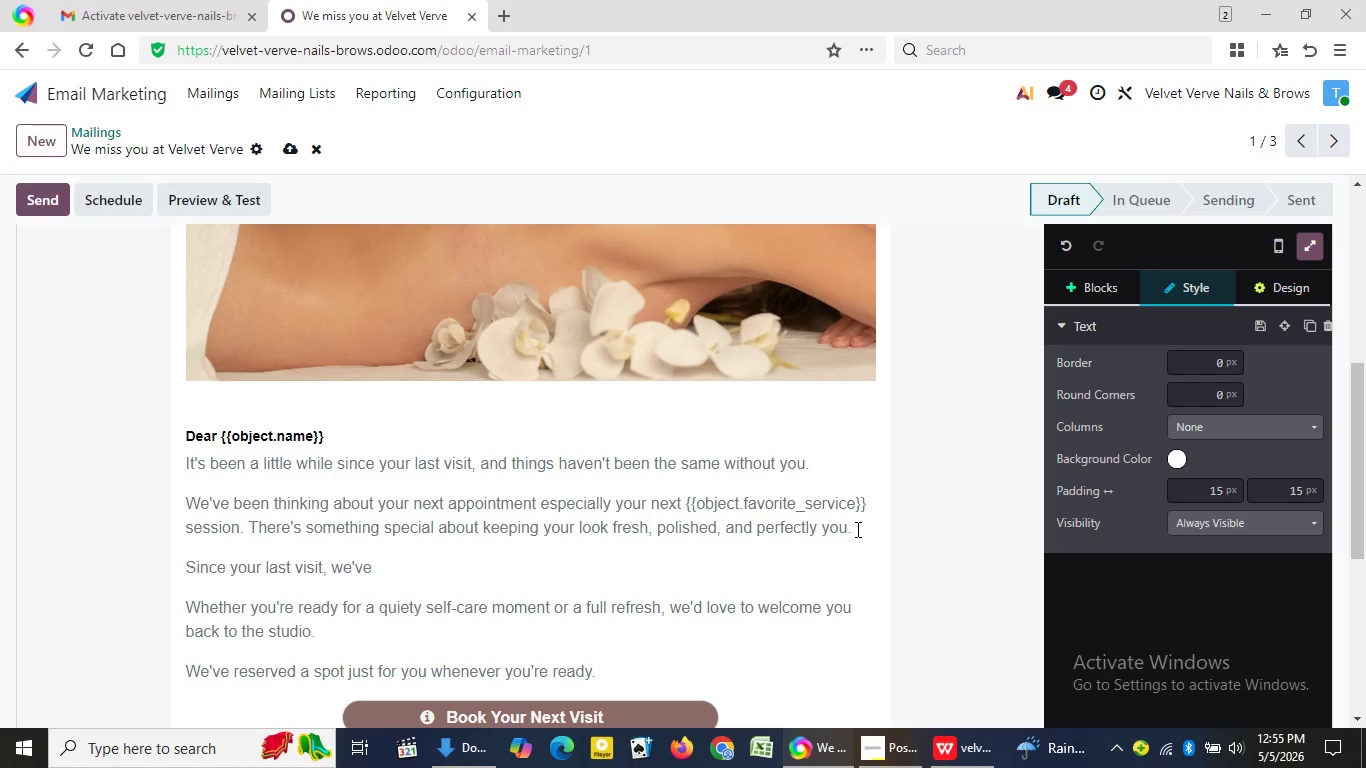 
wait(6.23)
 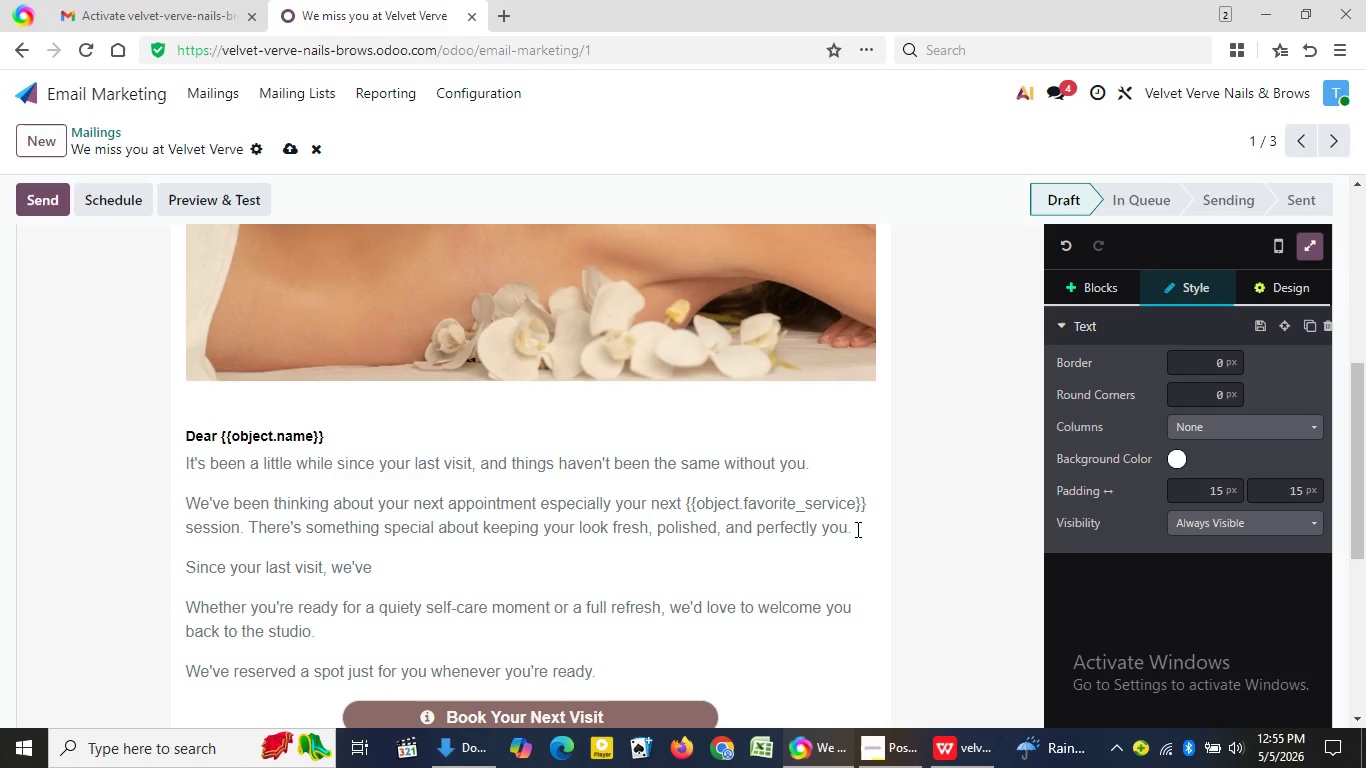 
type(continued refining our treatments, enhancing)
 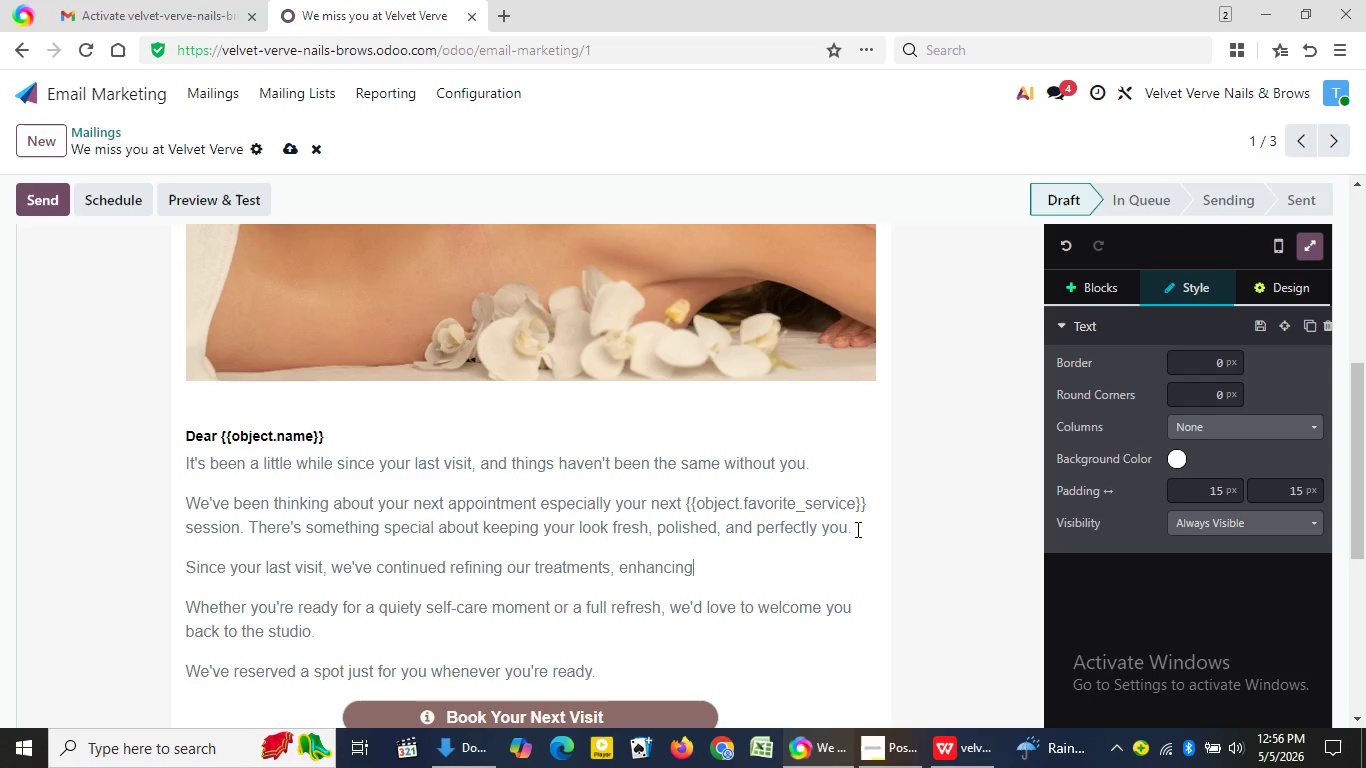 
wait(5.67)
 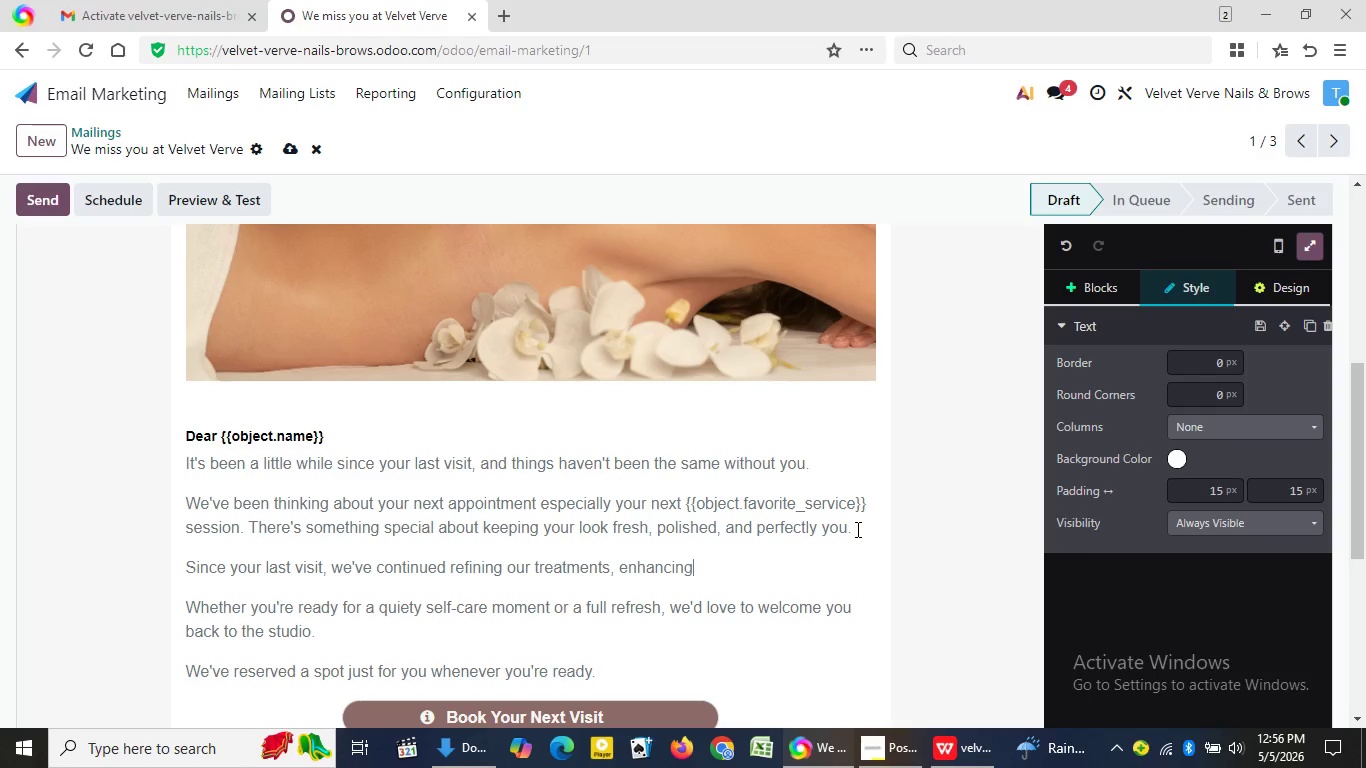 
type( the little details that make your time with us feel elec)
key(Backspace)
type(vated)
 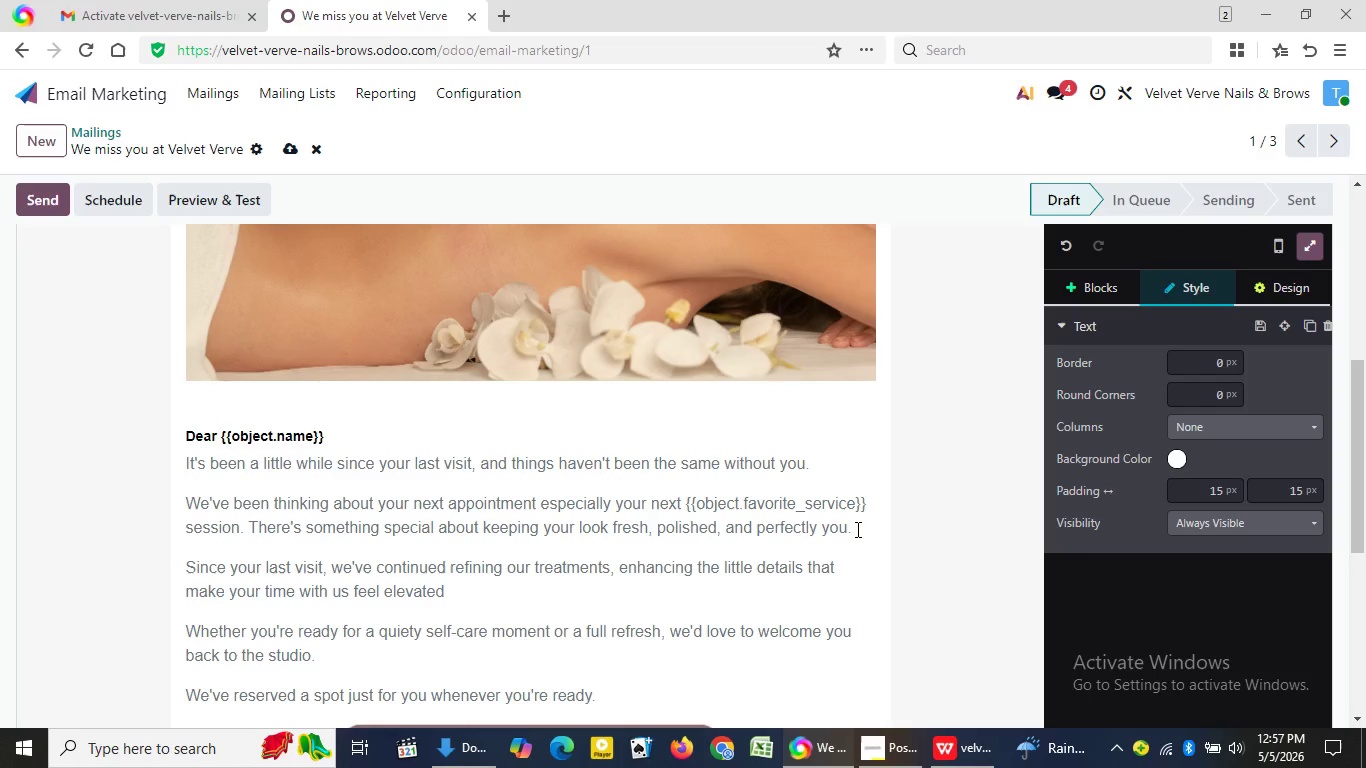 
wait(6.5)
 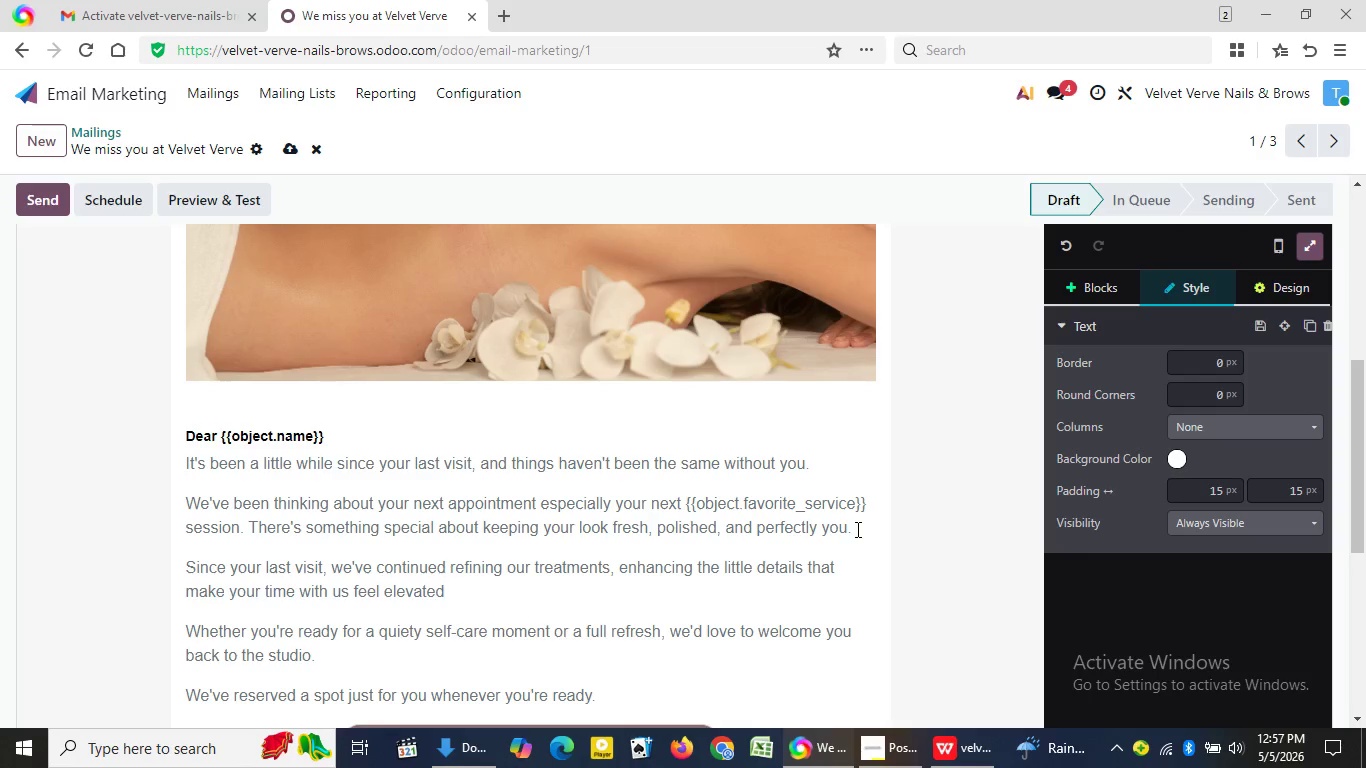 
type( from the moment you walk in to the momen)
 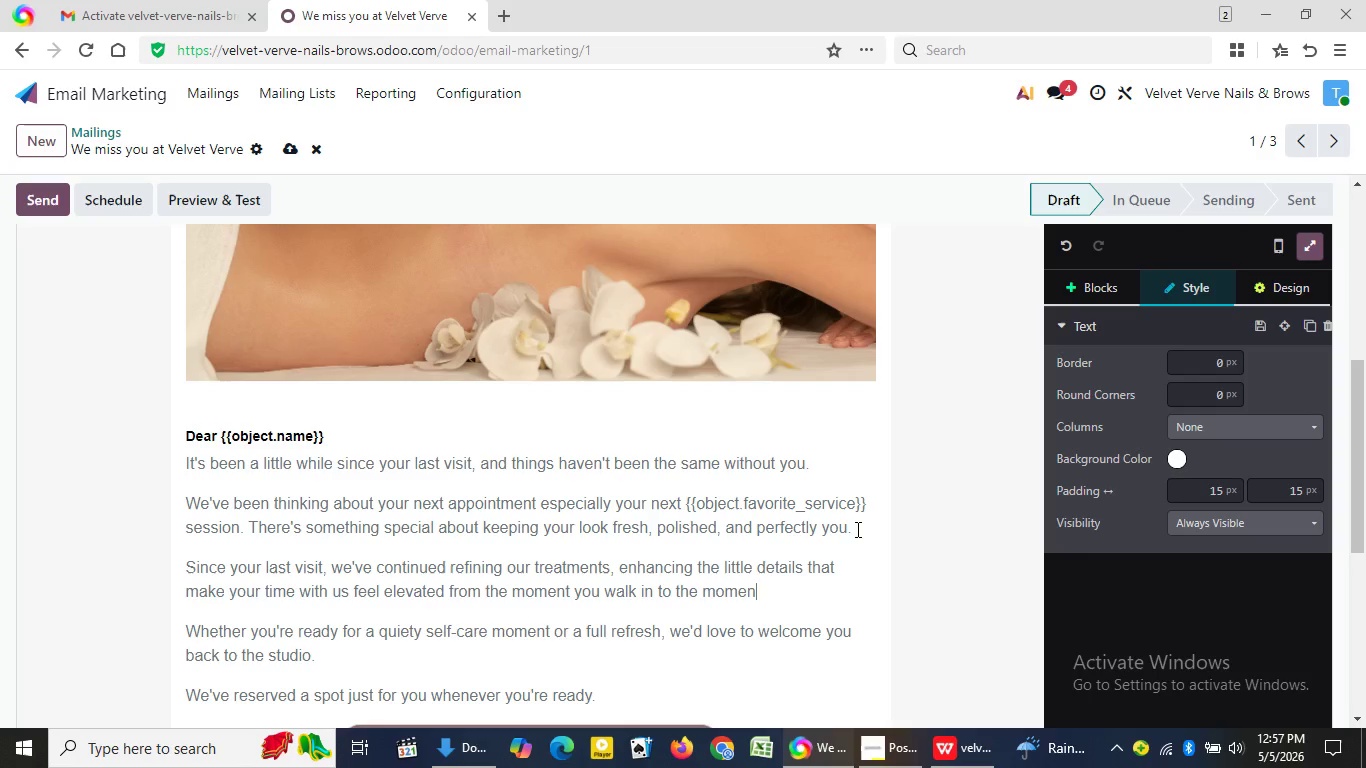 
type(t you leave.)
 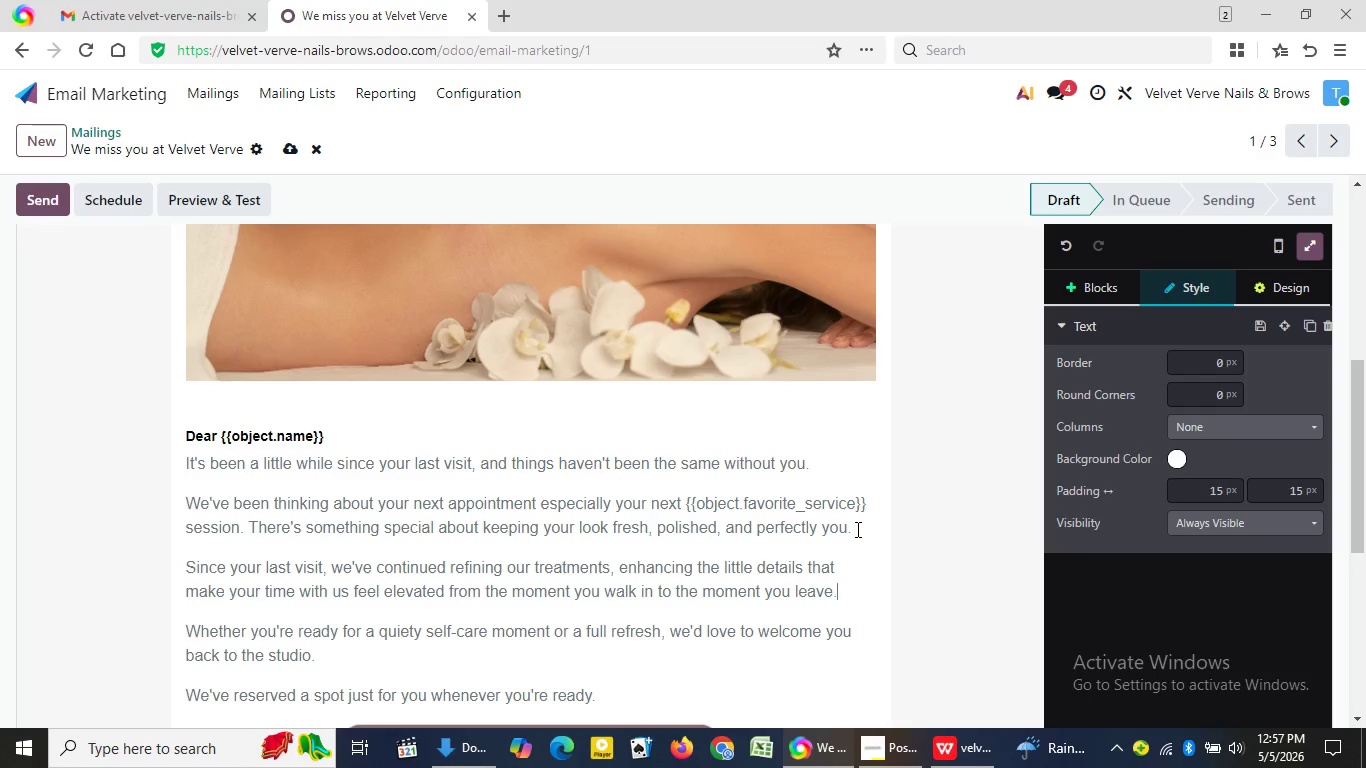 
wait(9.52)
 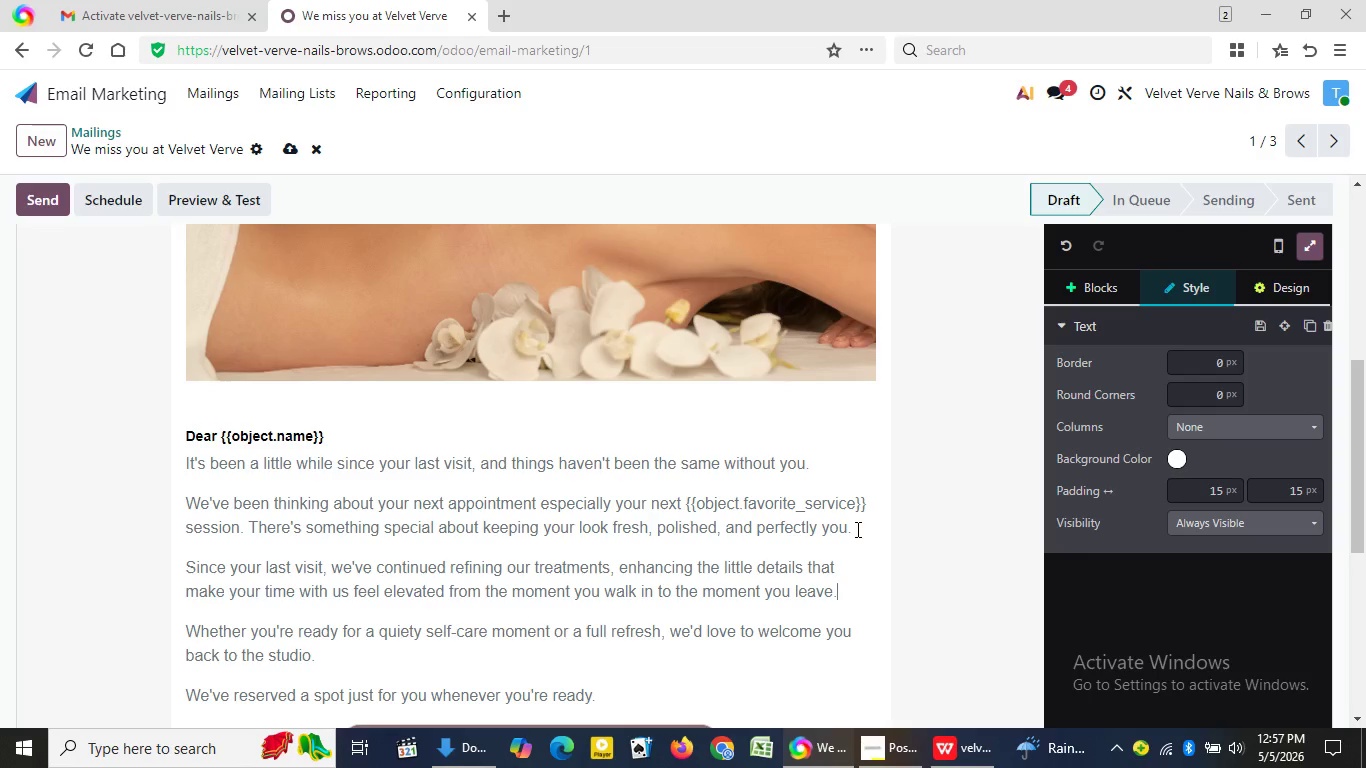 
left_click_drag(start_coordinate=[1358, 464], to_coordinate=[1365, 520])
 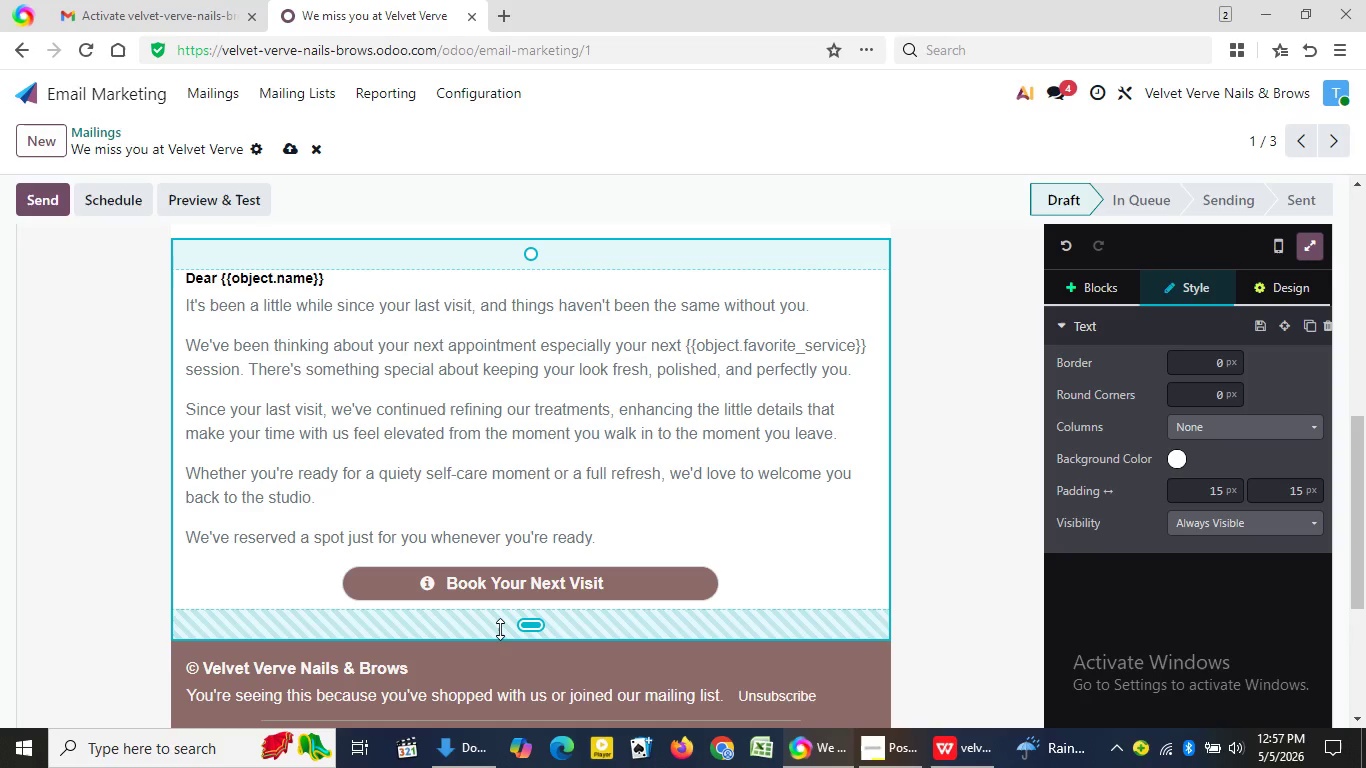 
left_click_drag(start_coordinate=[523, 625], to_coordinate=[524, 635])
 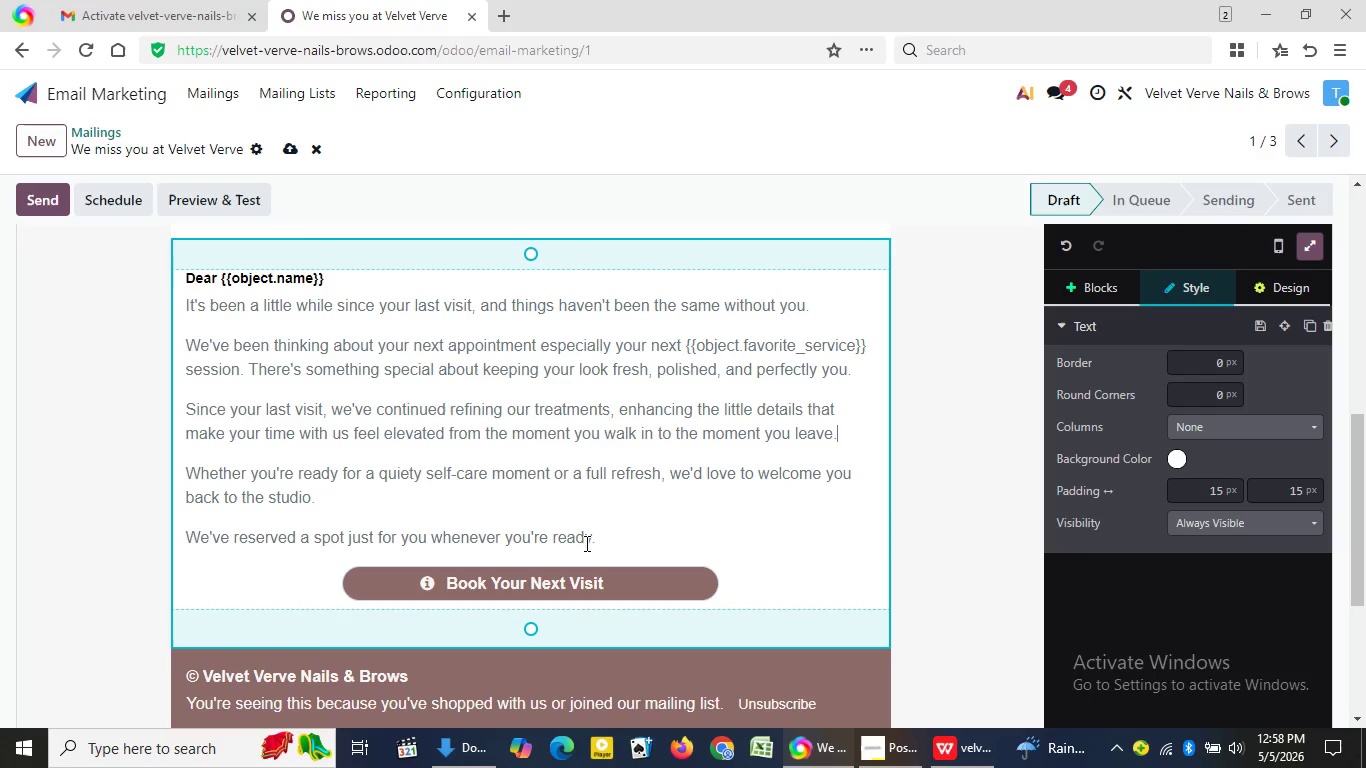 
left_click([610, 538])
 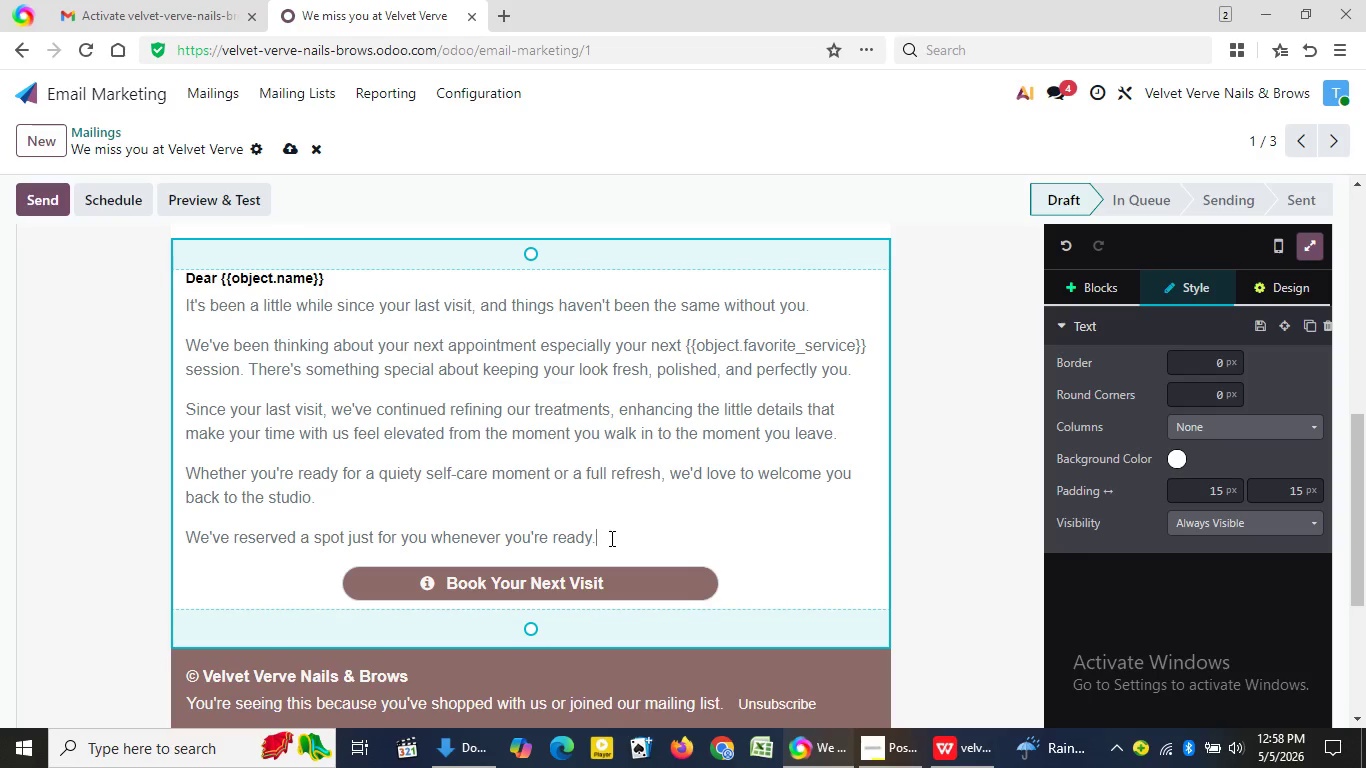 
wait(13.77)
 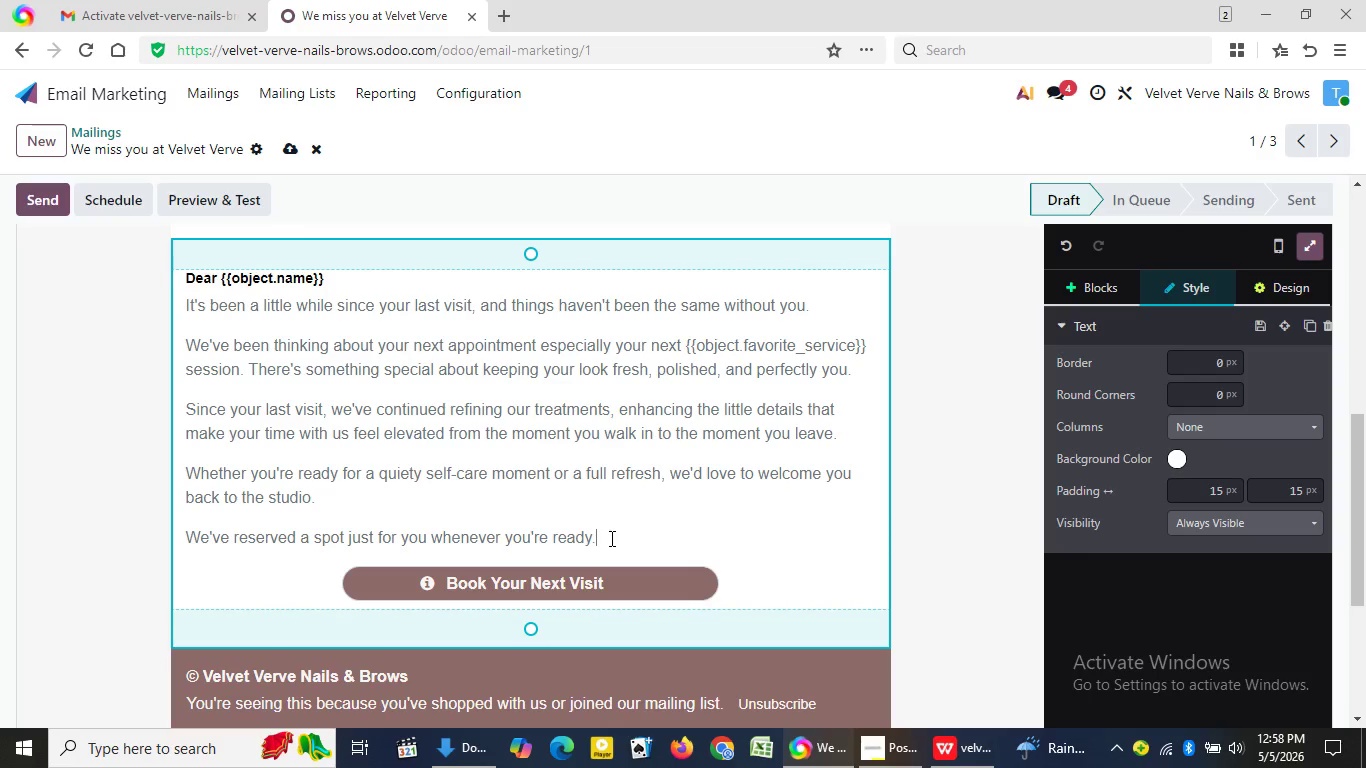 
left_click([284, 147])
 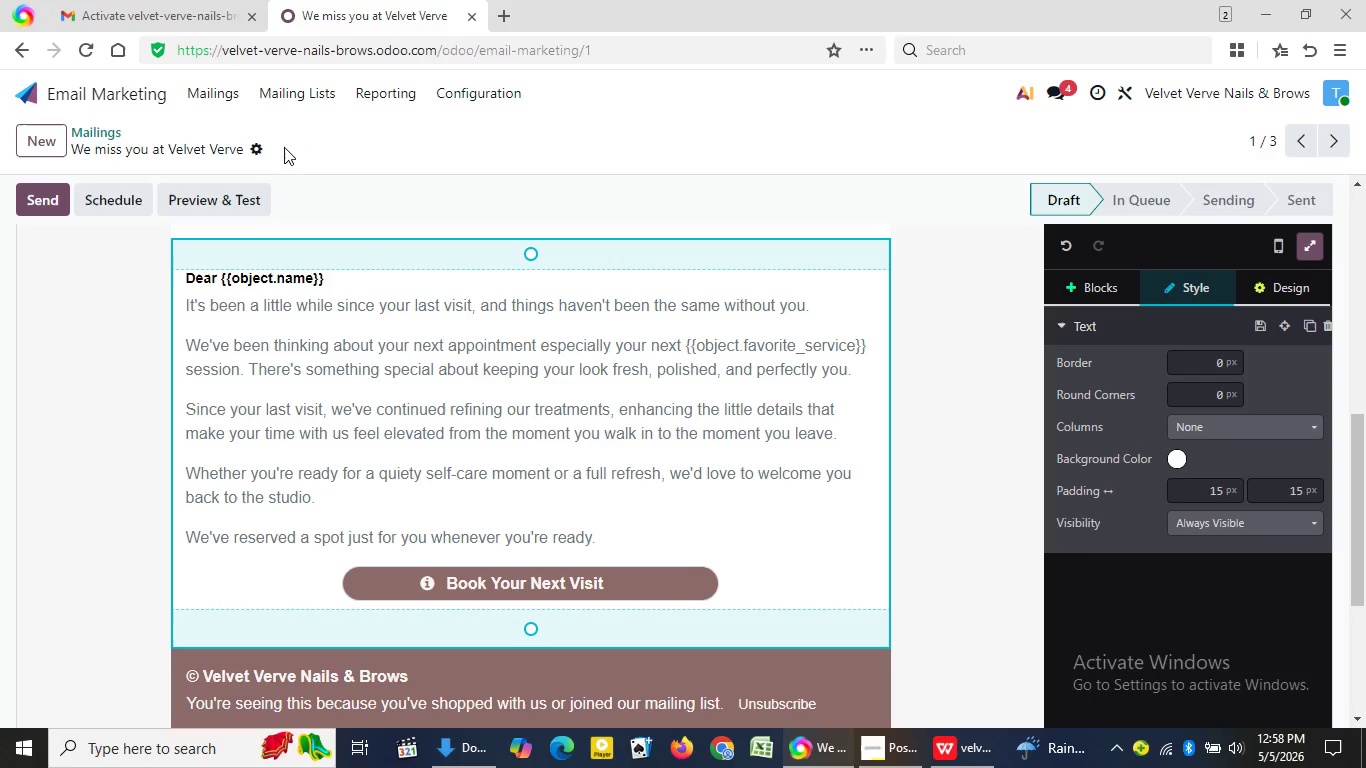 
wait(13.08)
 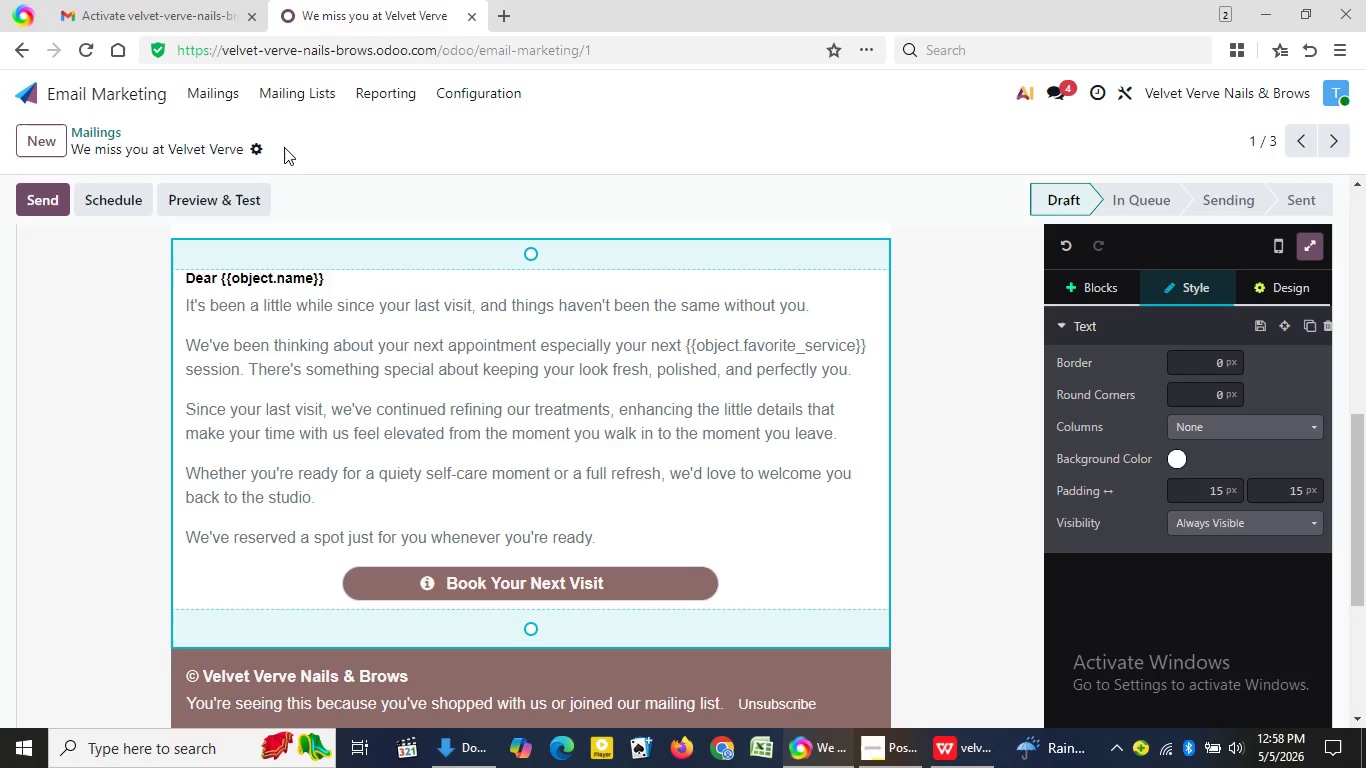 
left_click([200, 99])
 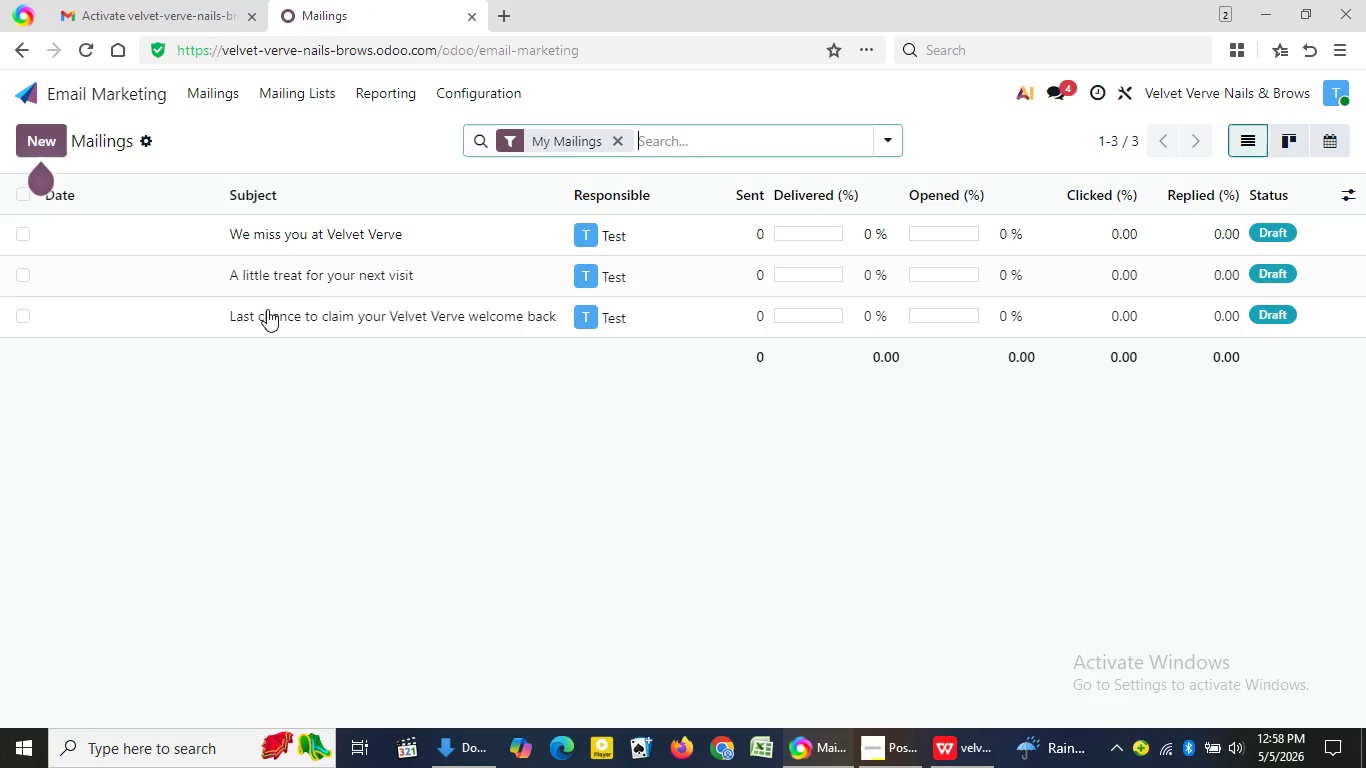 
left_click([261, 279])
 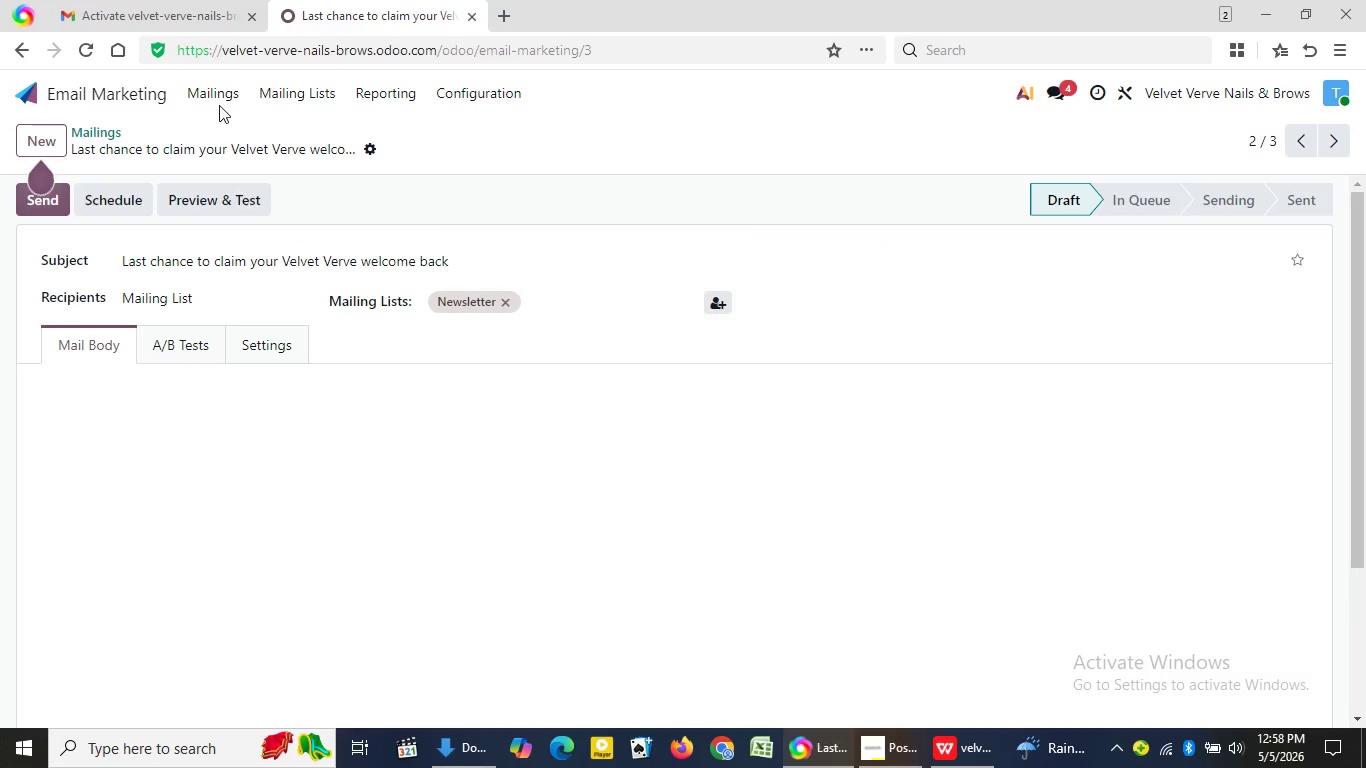 
left_click([208, 89])
 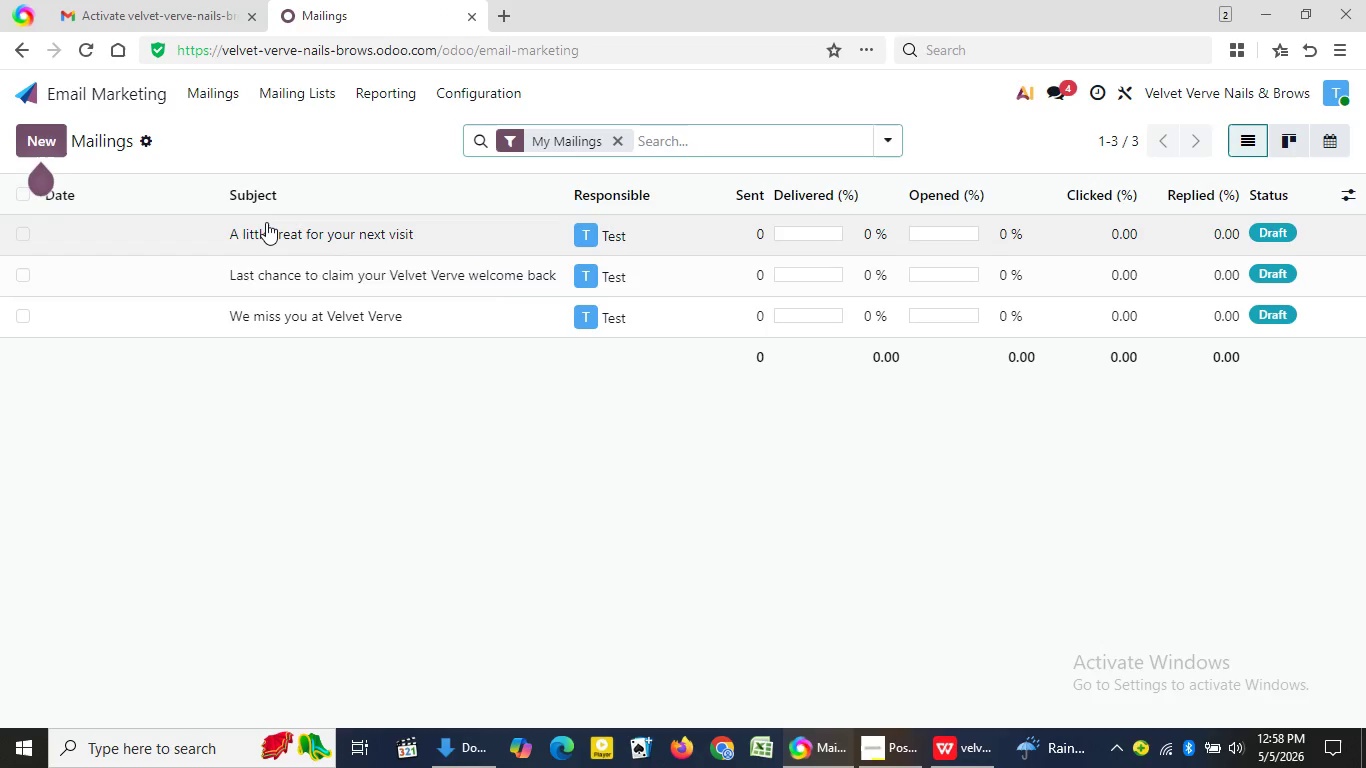 
left_click([266, 222])
 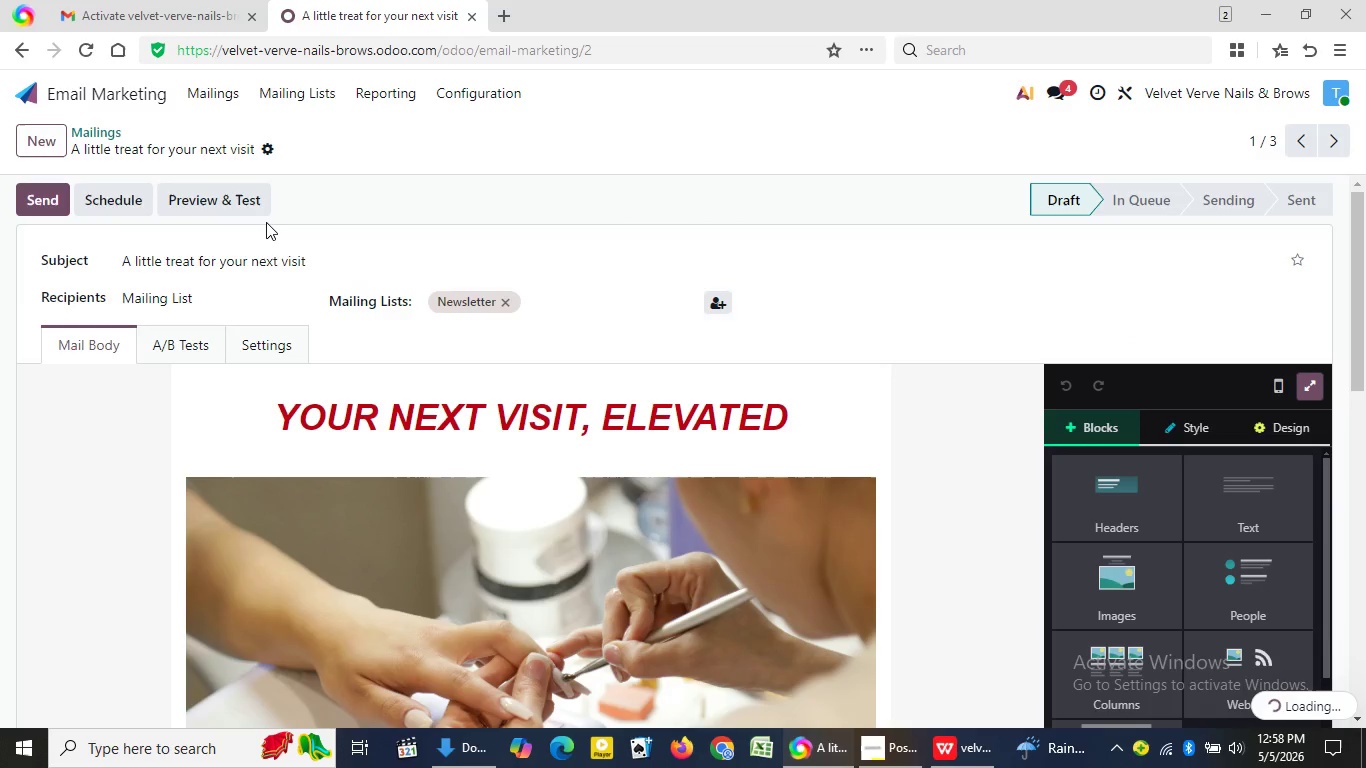 
wait(9.2)
 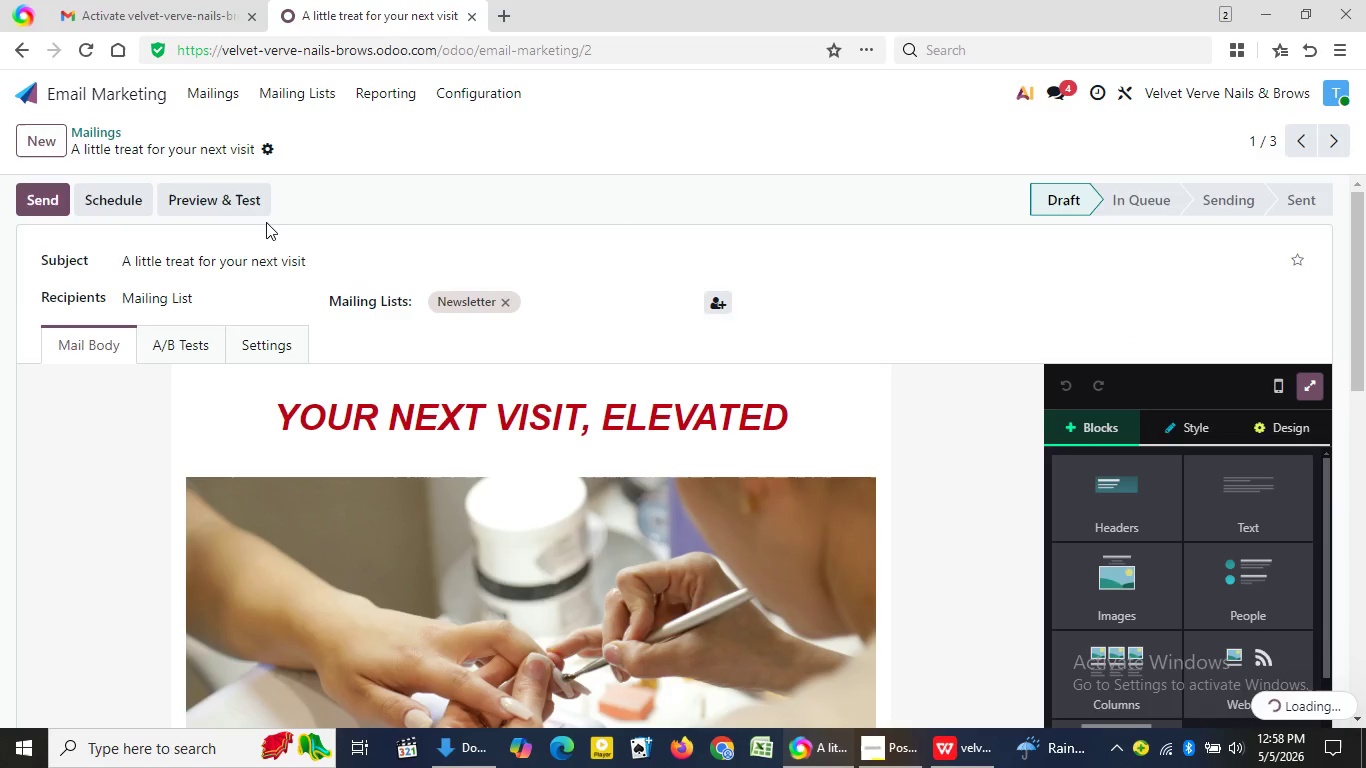 
double_click([1364, 724])
 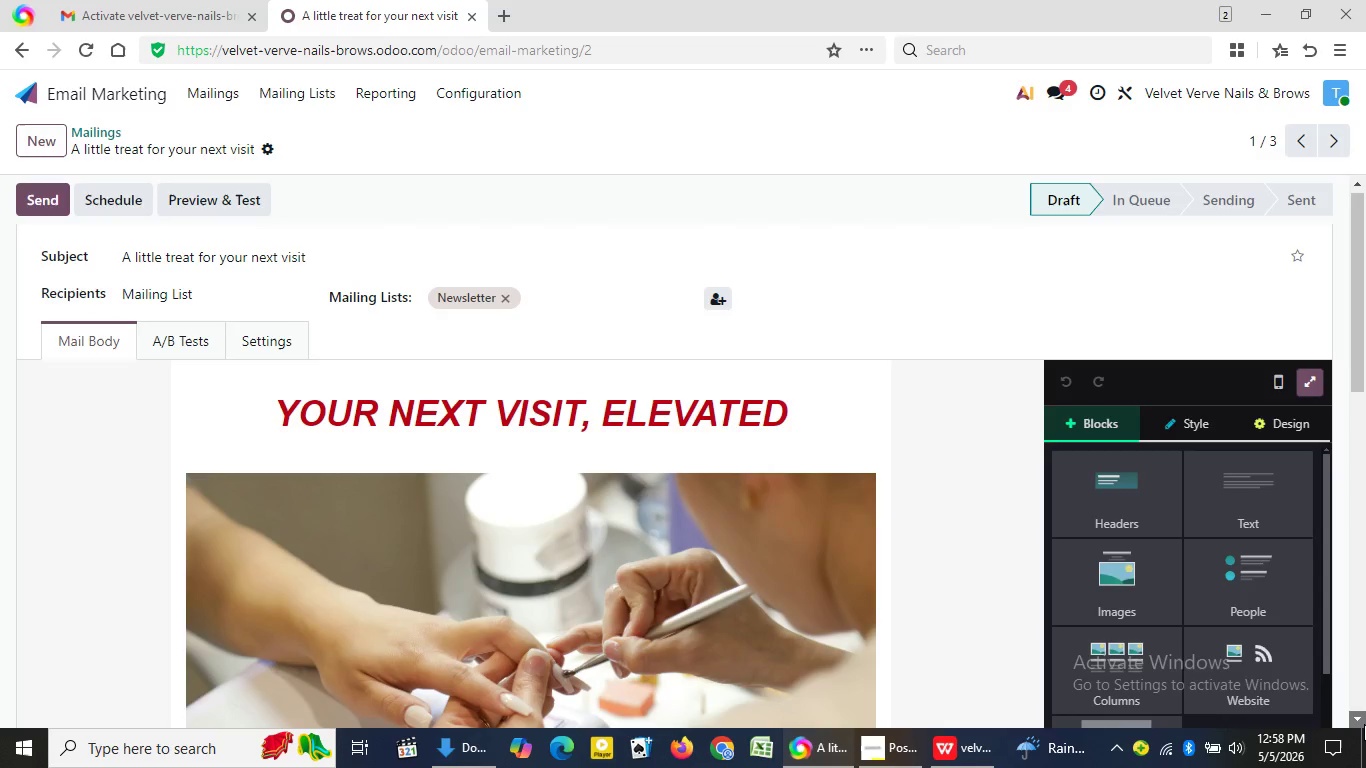 
triple_click([1364, 724])
 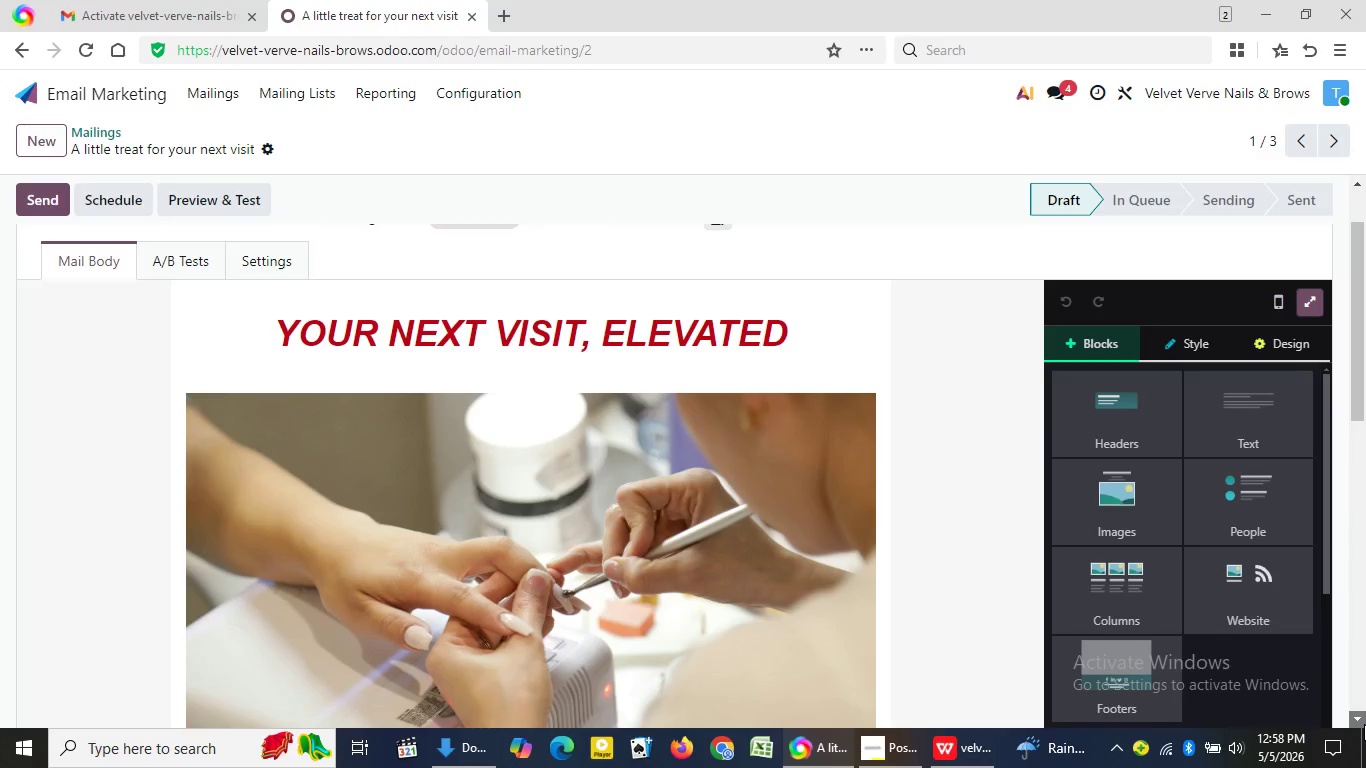 
double_click([1364, 724])
 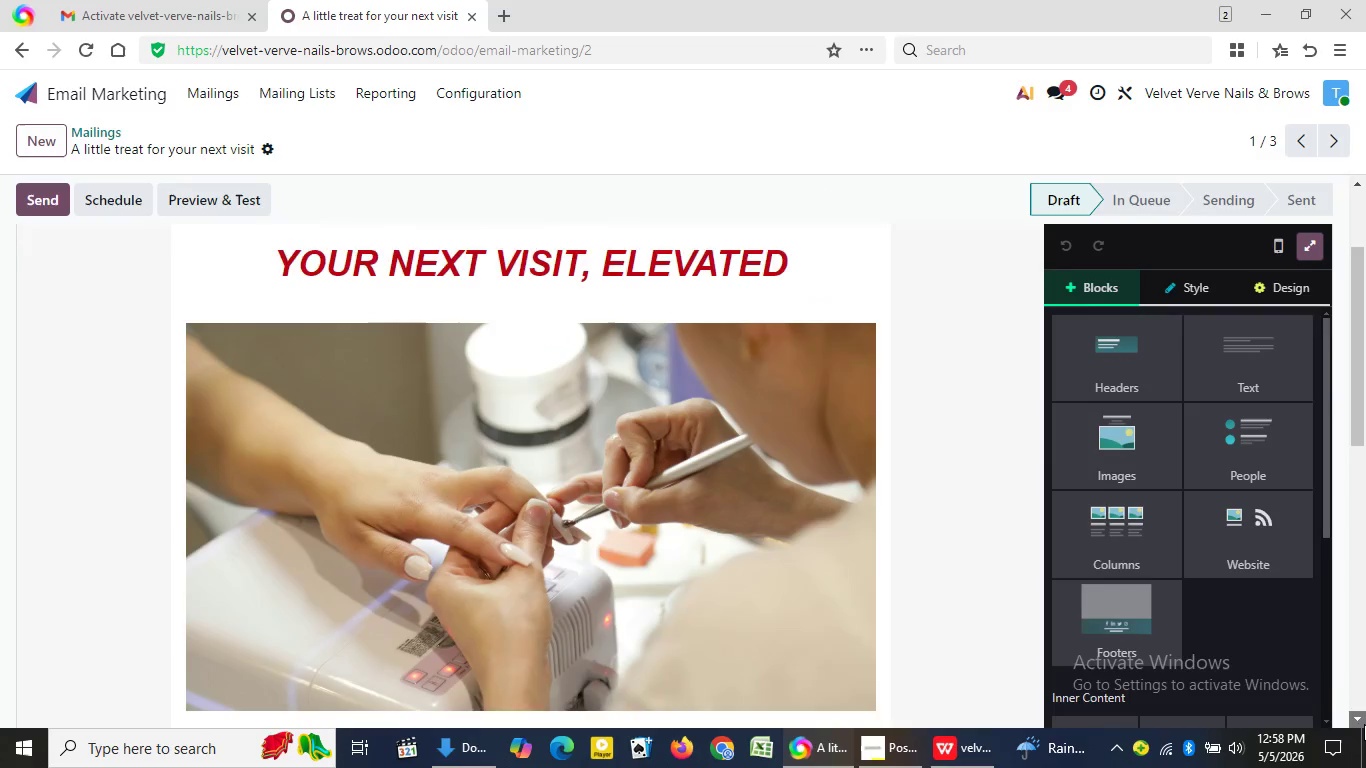 
triple_click([1364, 724])
 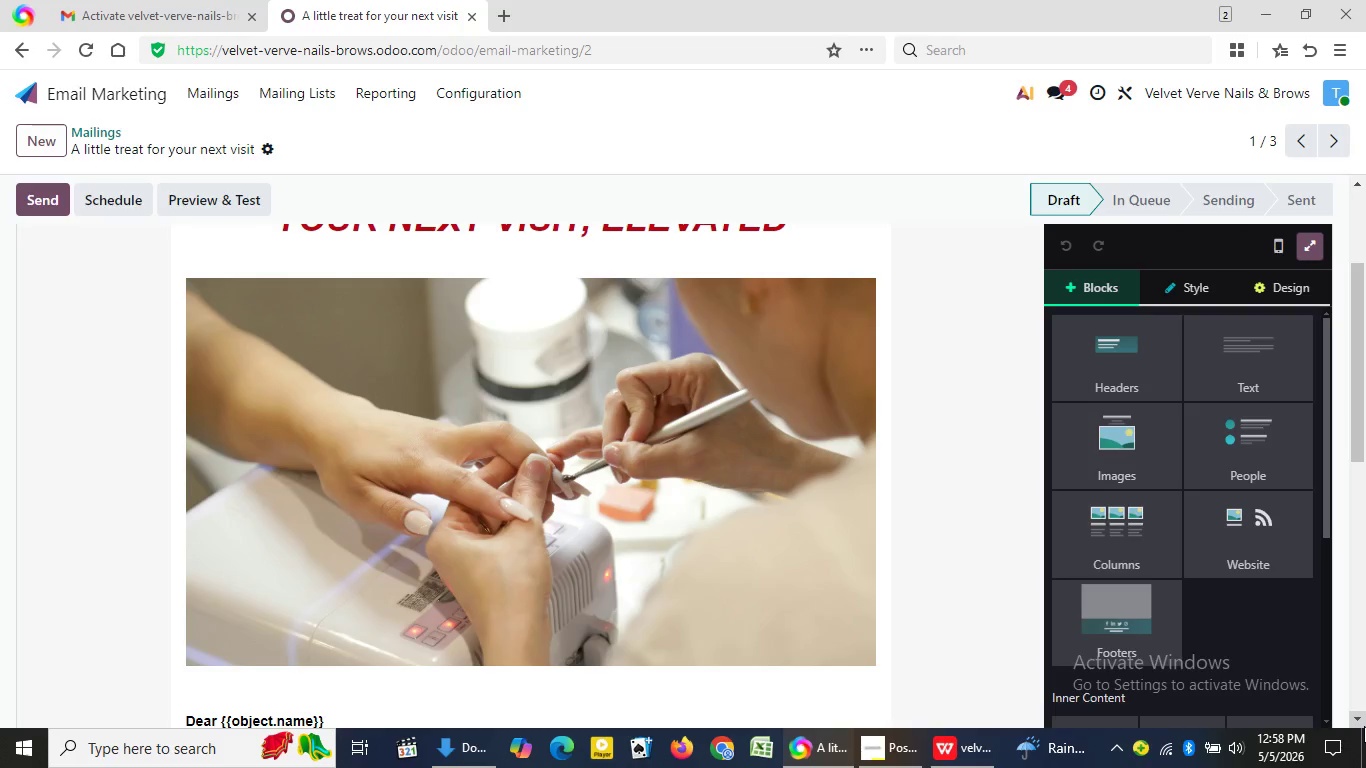 
triple_click([1364, 726])
 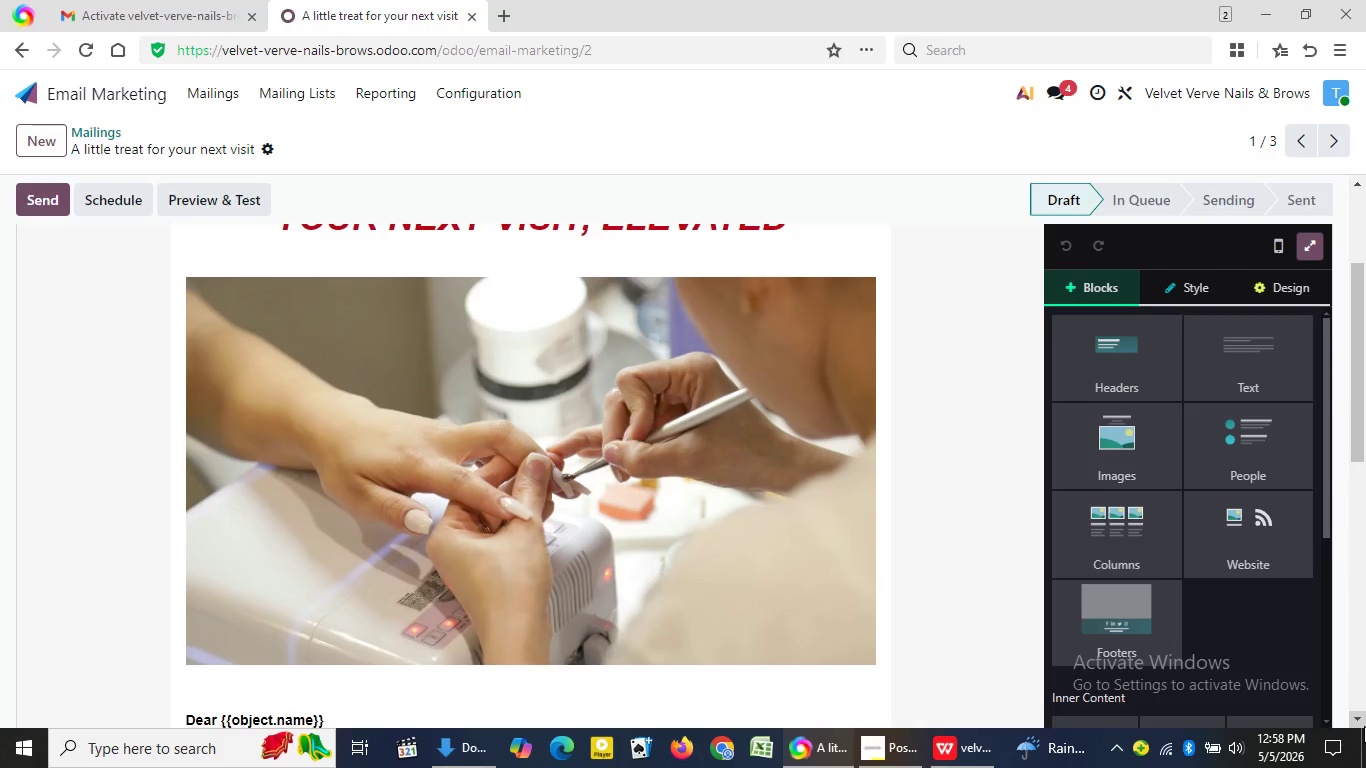 
triple_click([1364, 726])
 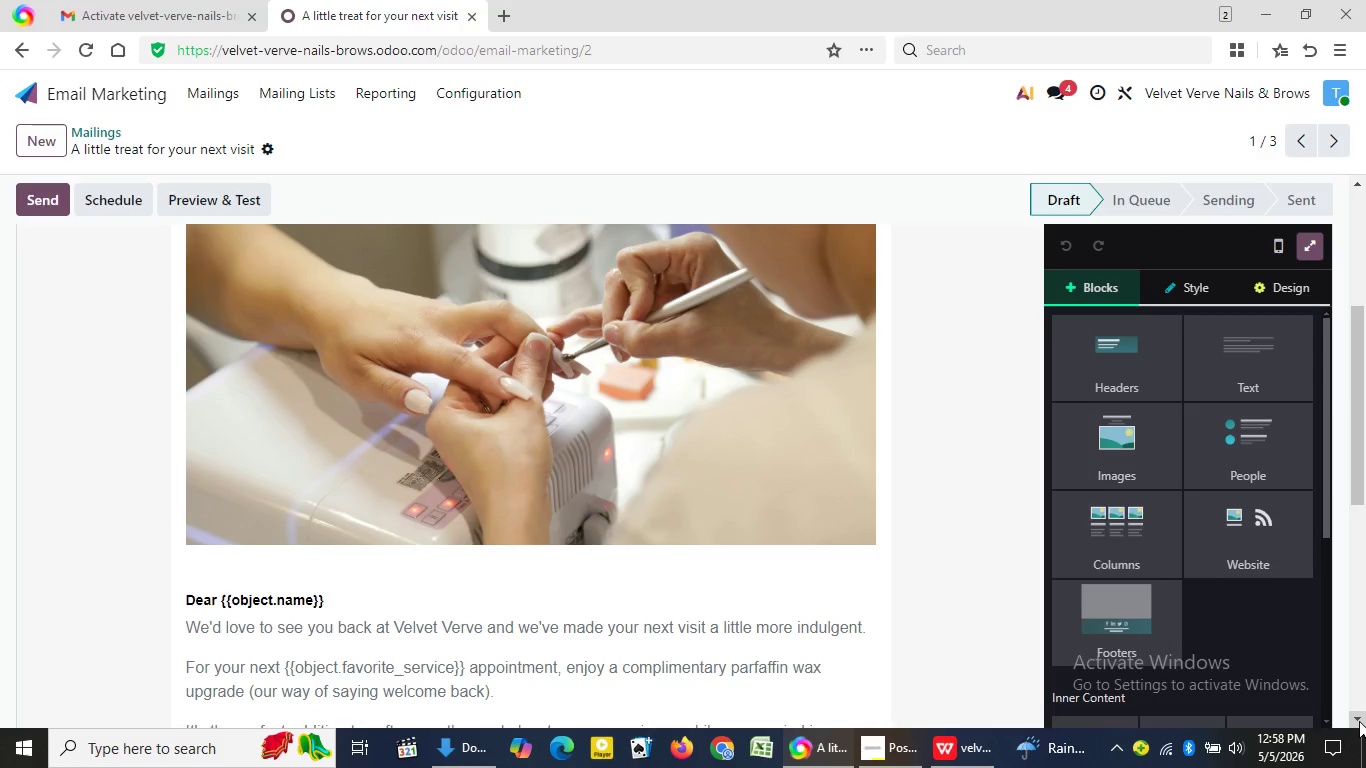 
double_click([1359, 721])
 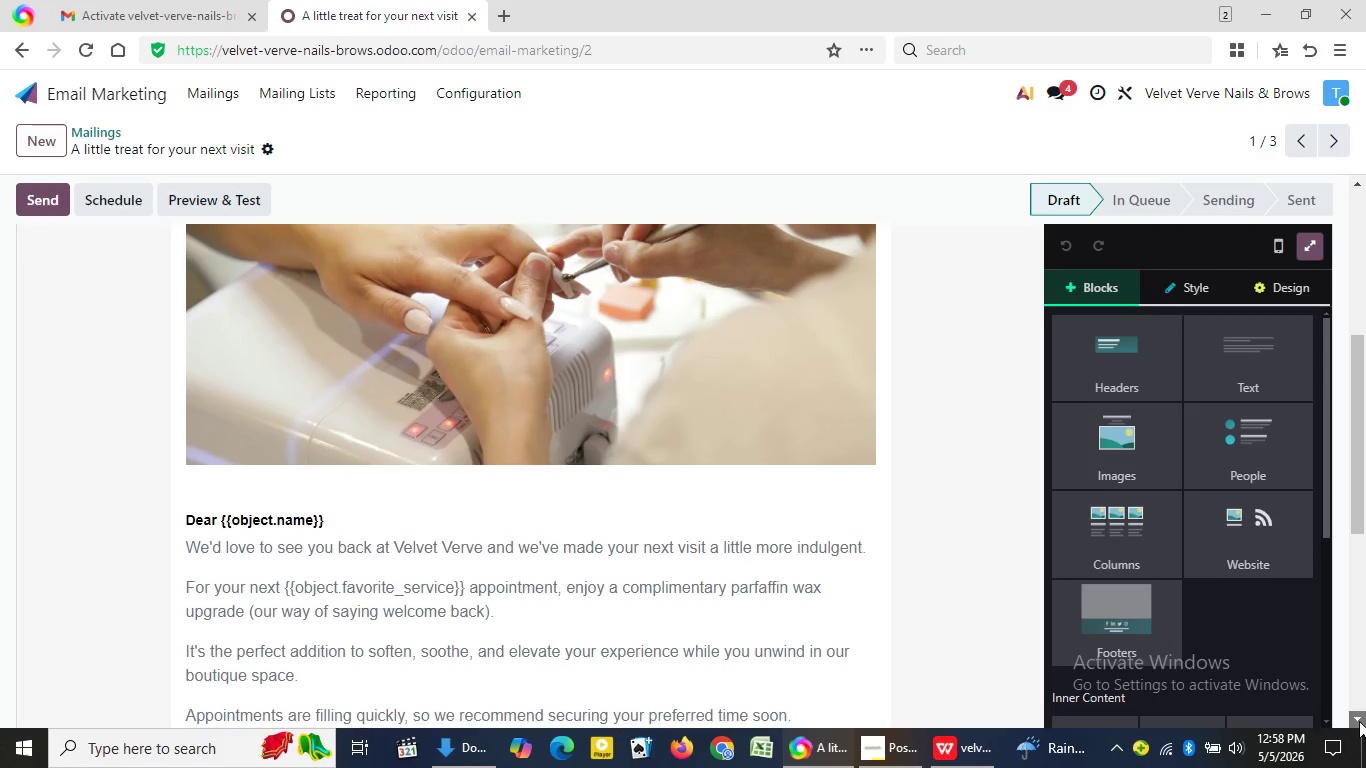 
triple_click([1359, 721])
 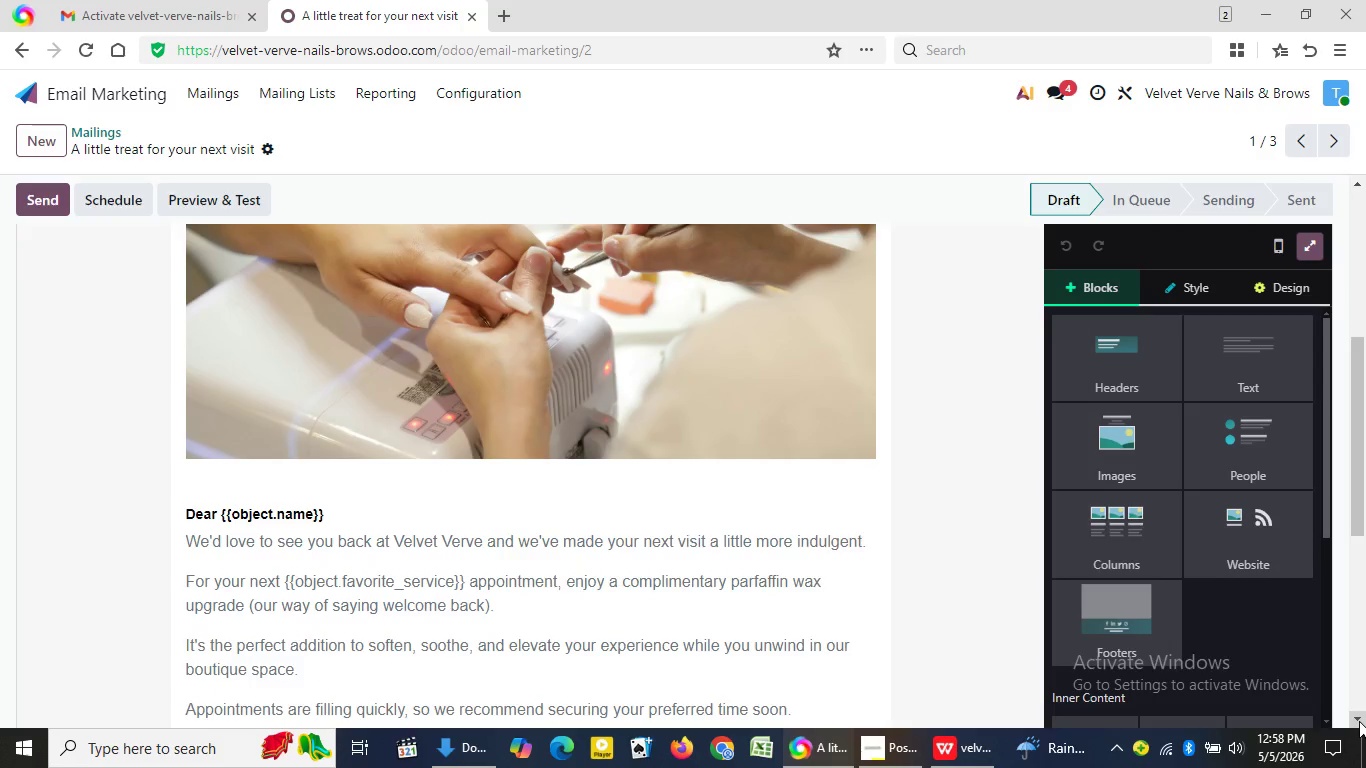 
triple_click([1359, 721])
 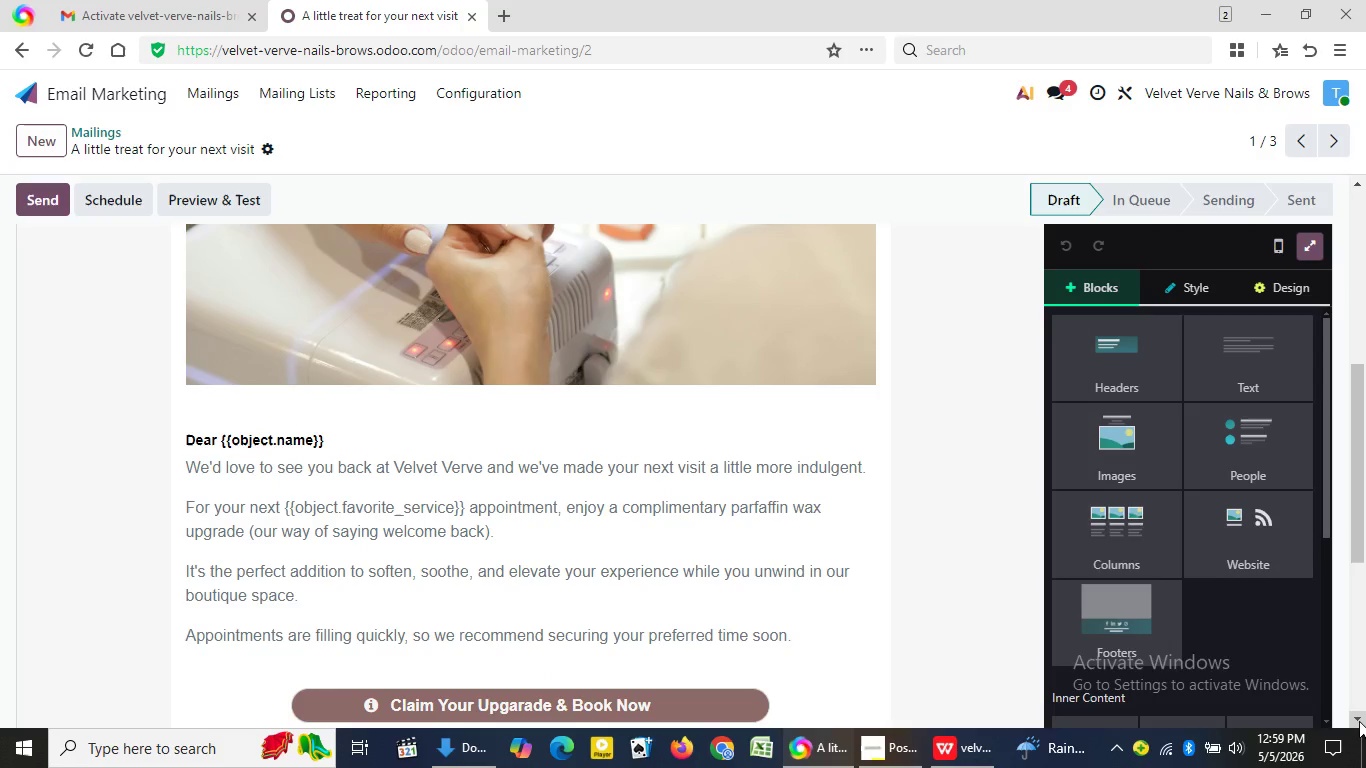 
wait(24.42)
 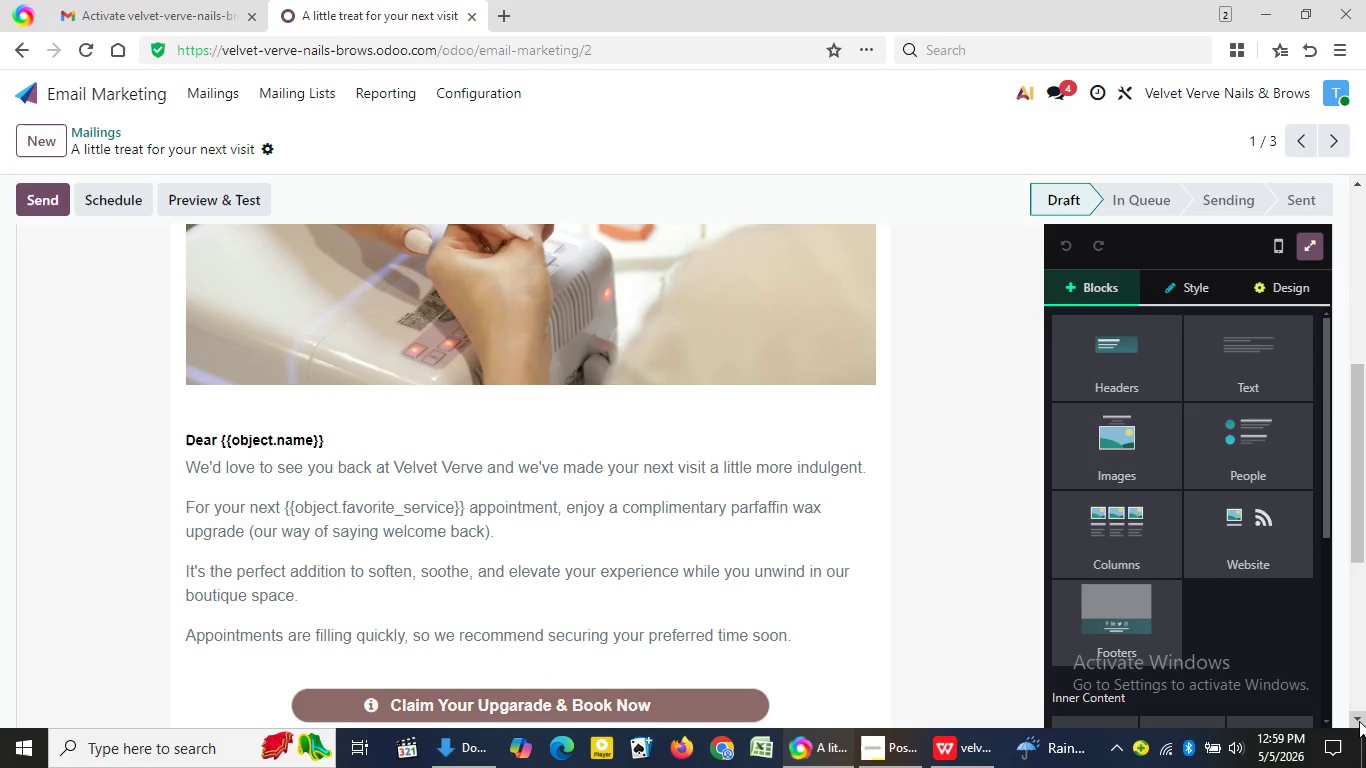 
left_click_drag(start_coordinate=[800, 637], to_coordinate=[203, 462])
 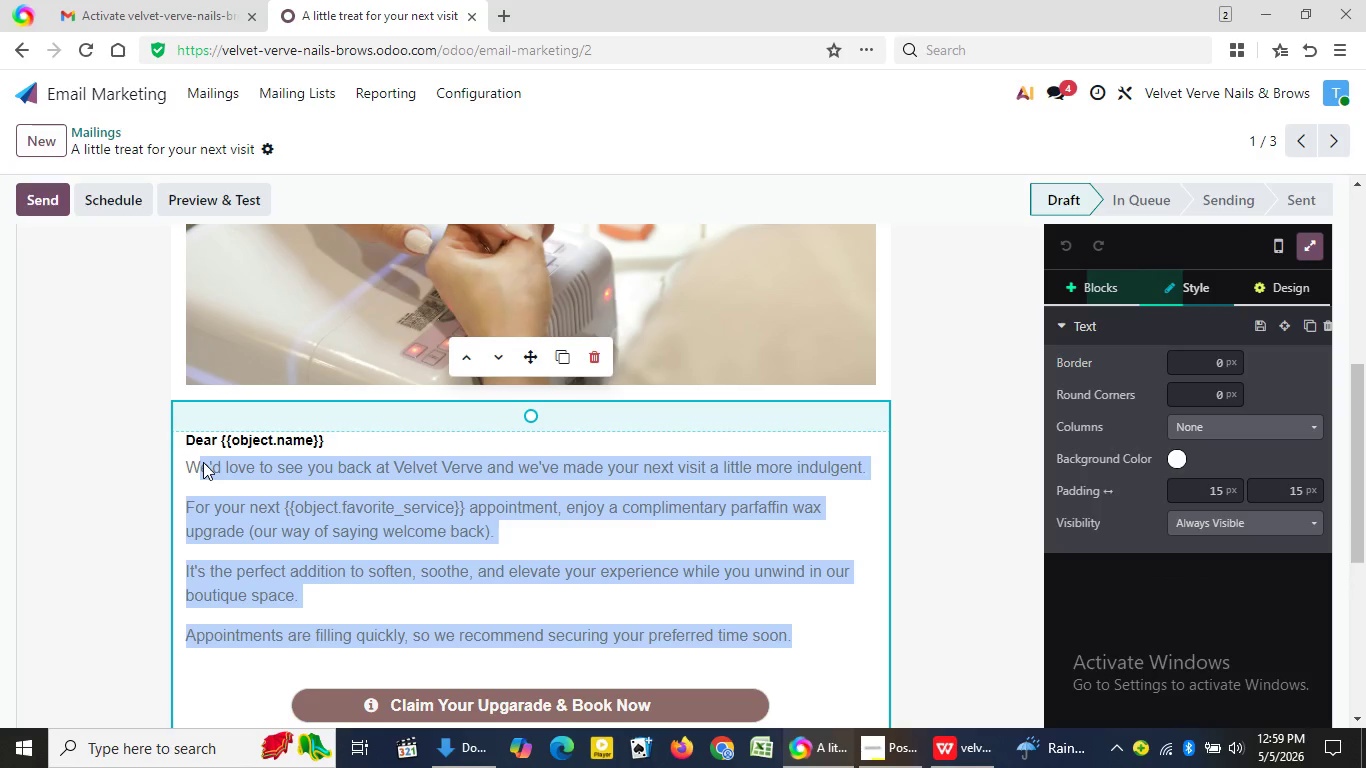 
key(Backspace)
key(Backspace)
type(There's something special about returning)
 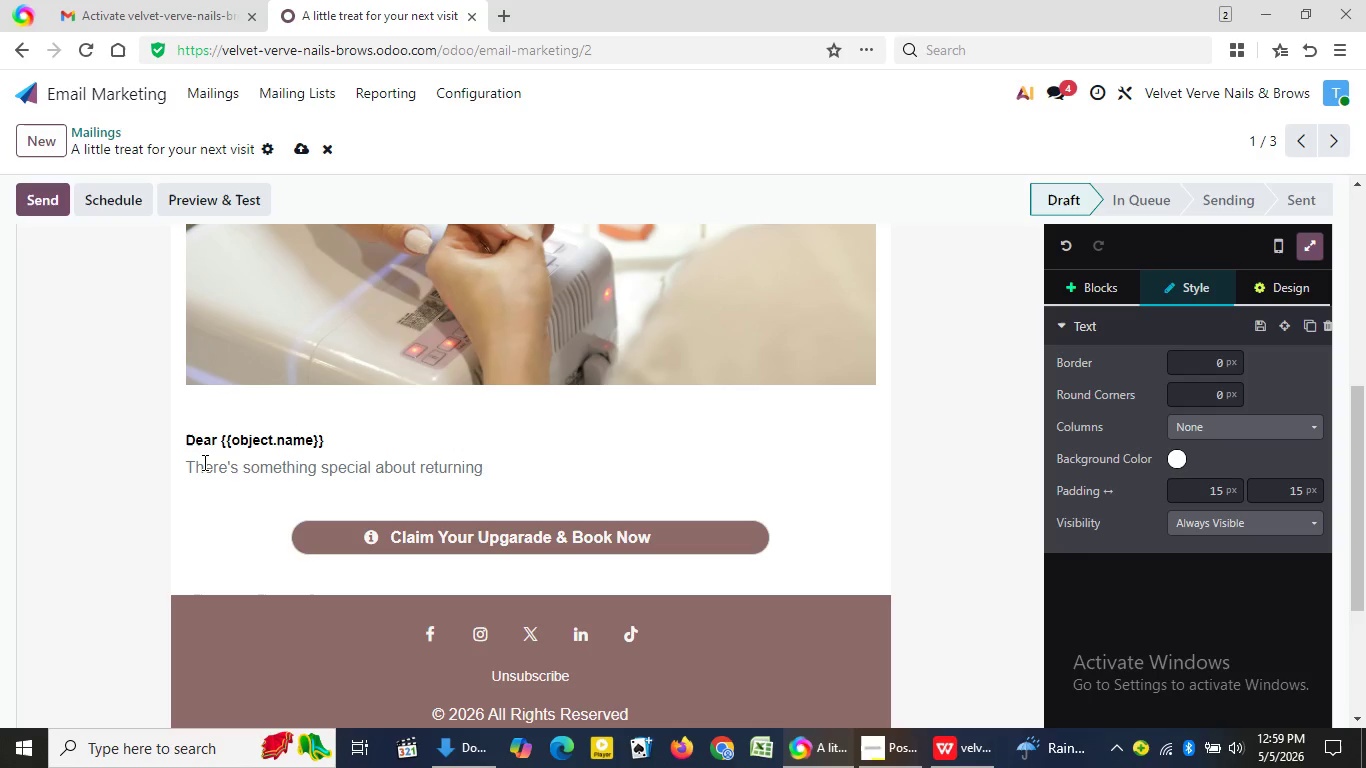 
wait(5.64)
 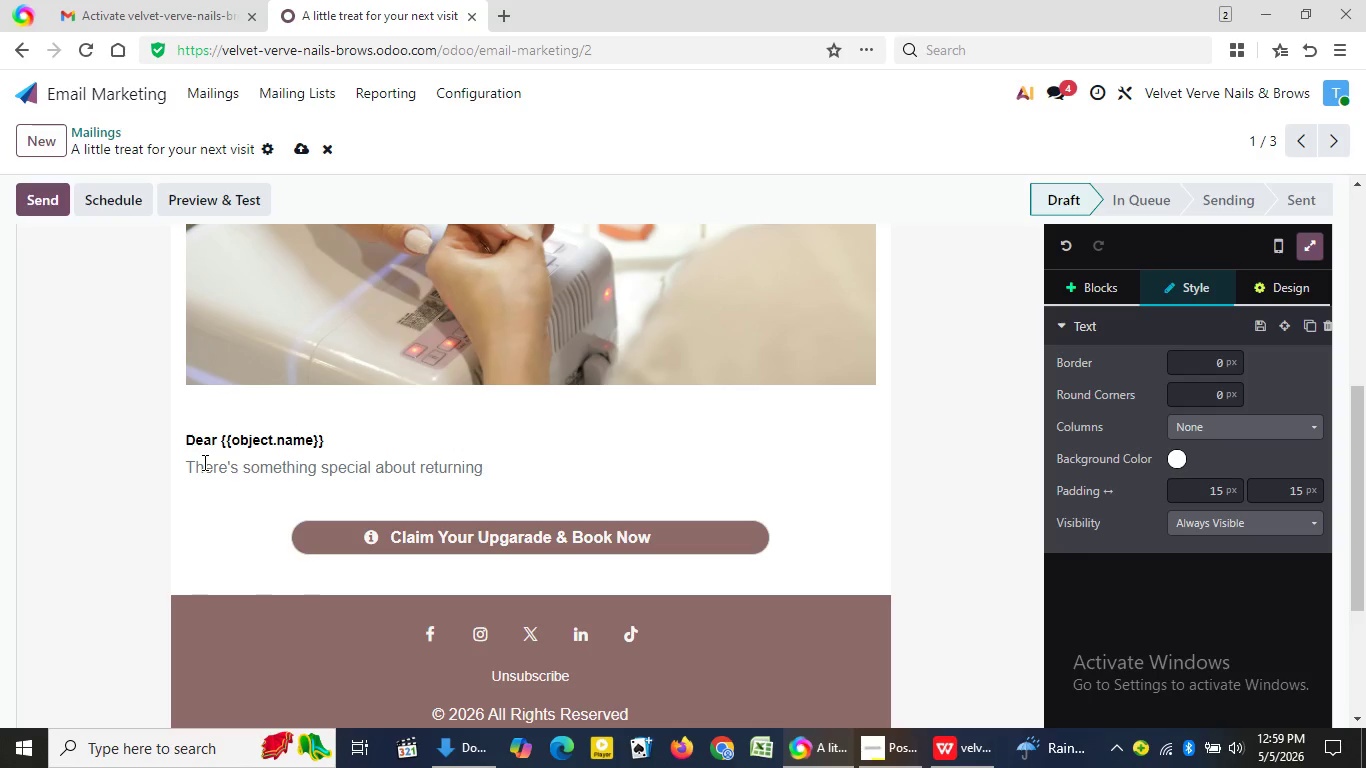 
type( to a ritual)
 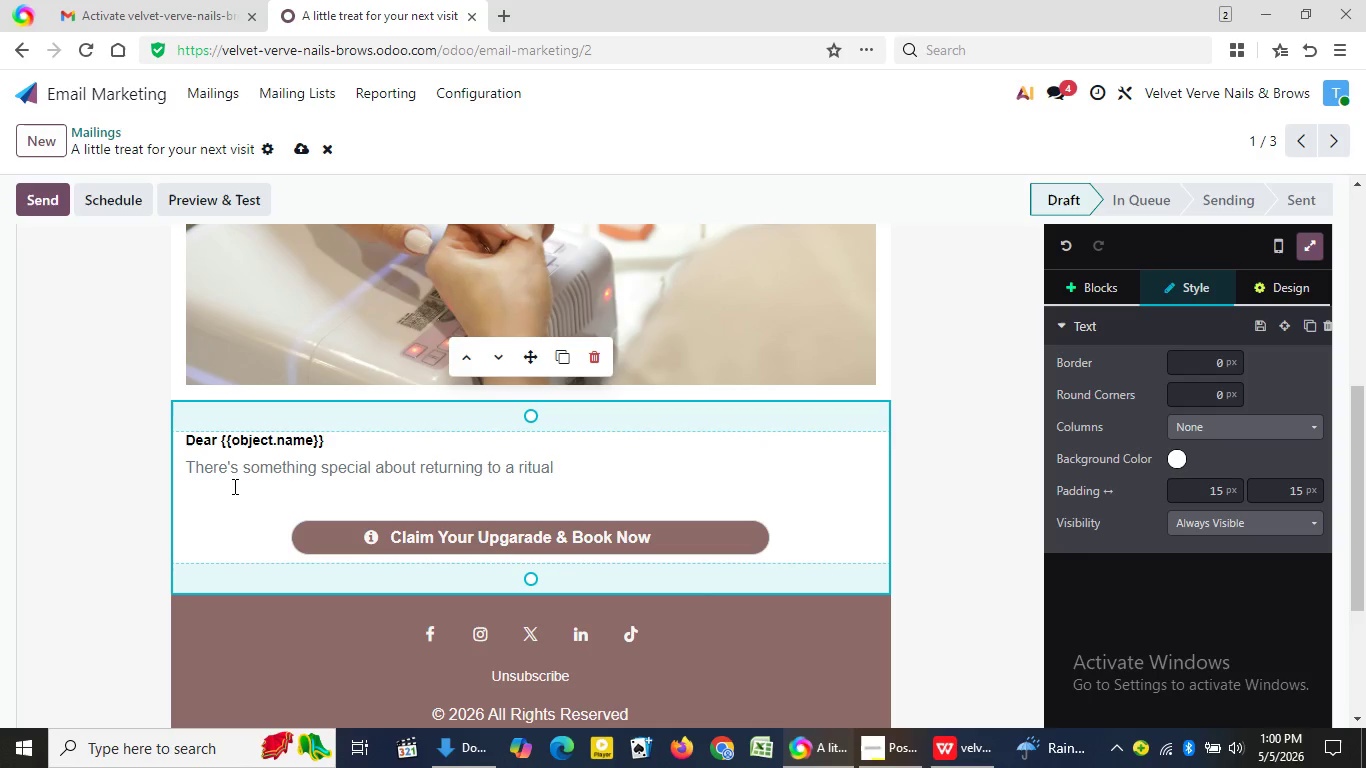 
wait(21.34)
 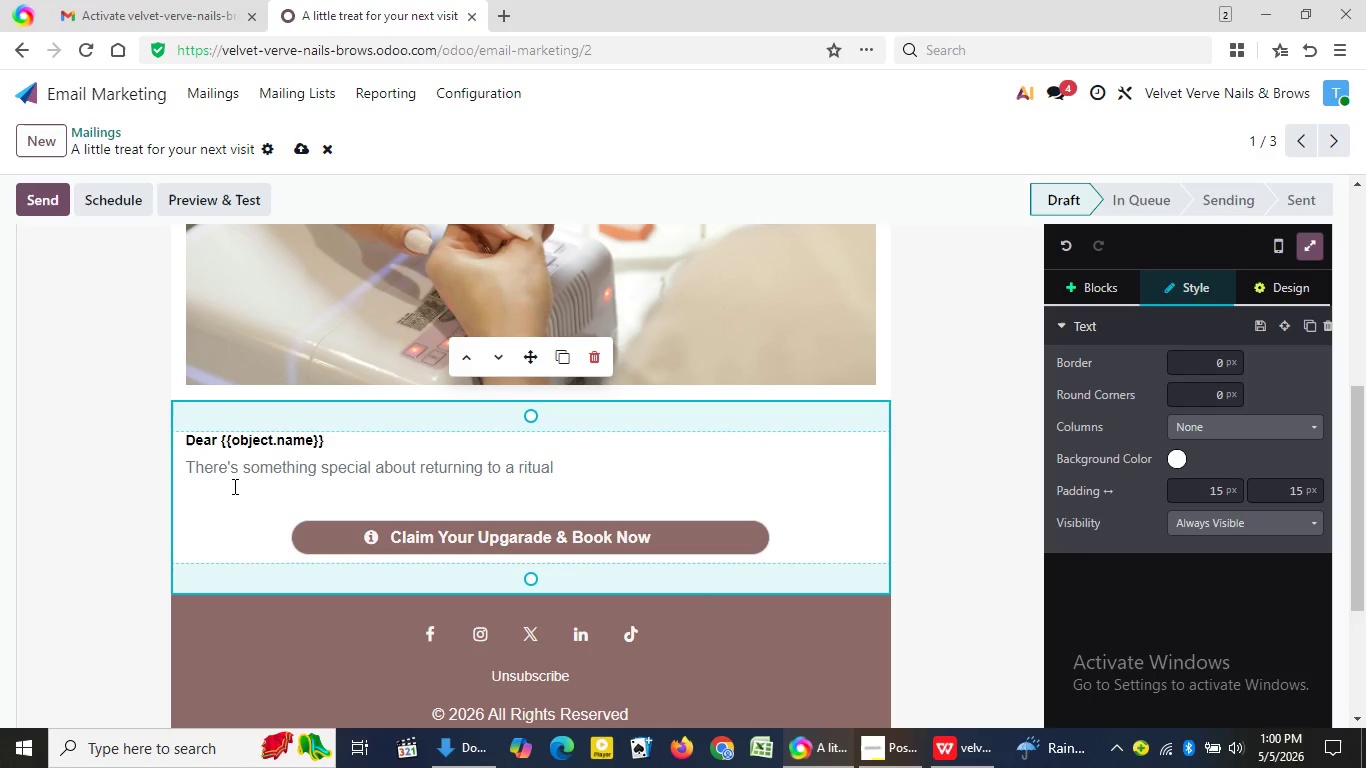 
type( that makes you feel like yourself again)
 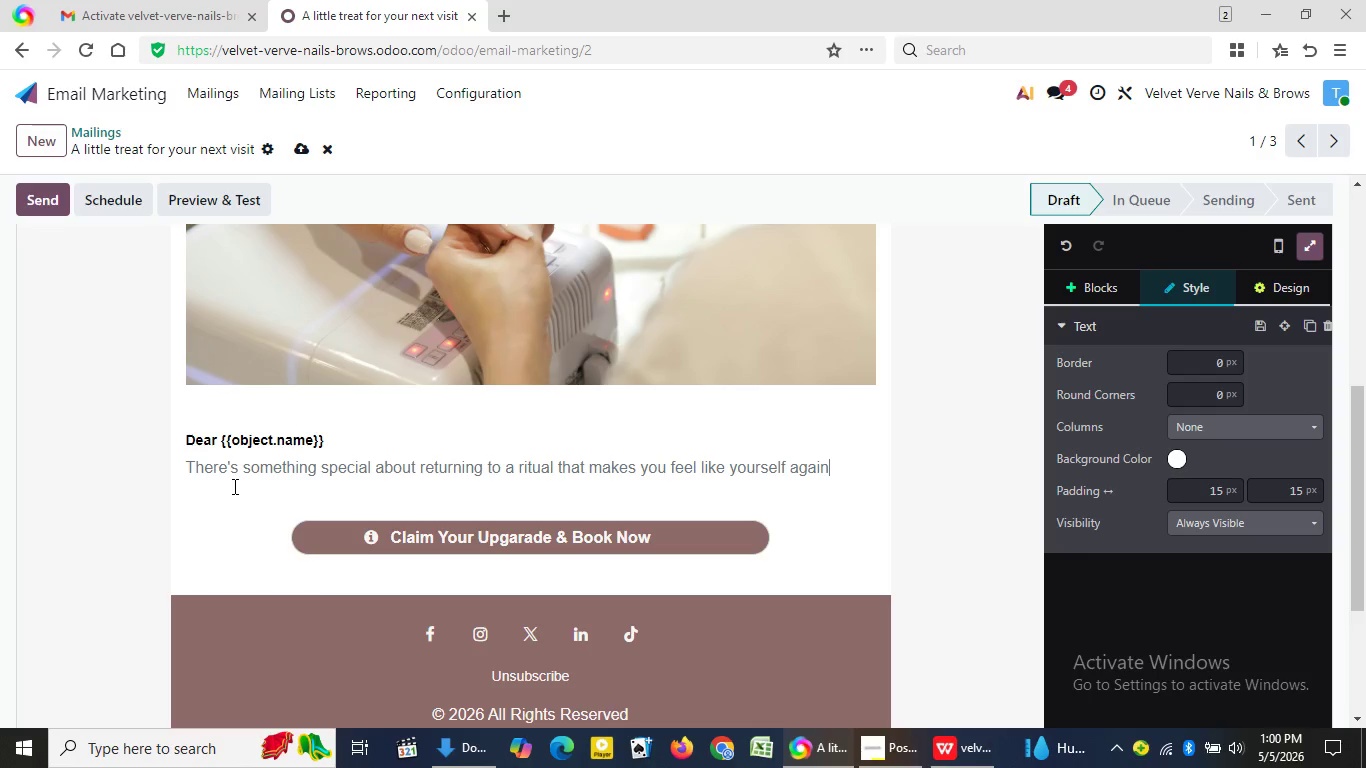 
type( and we'd love to be part of )
 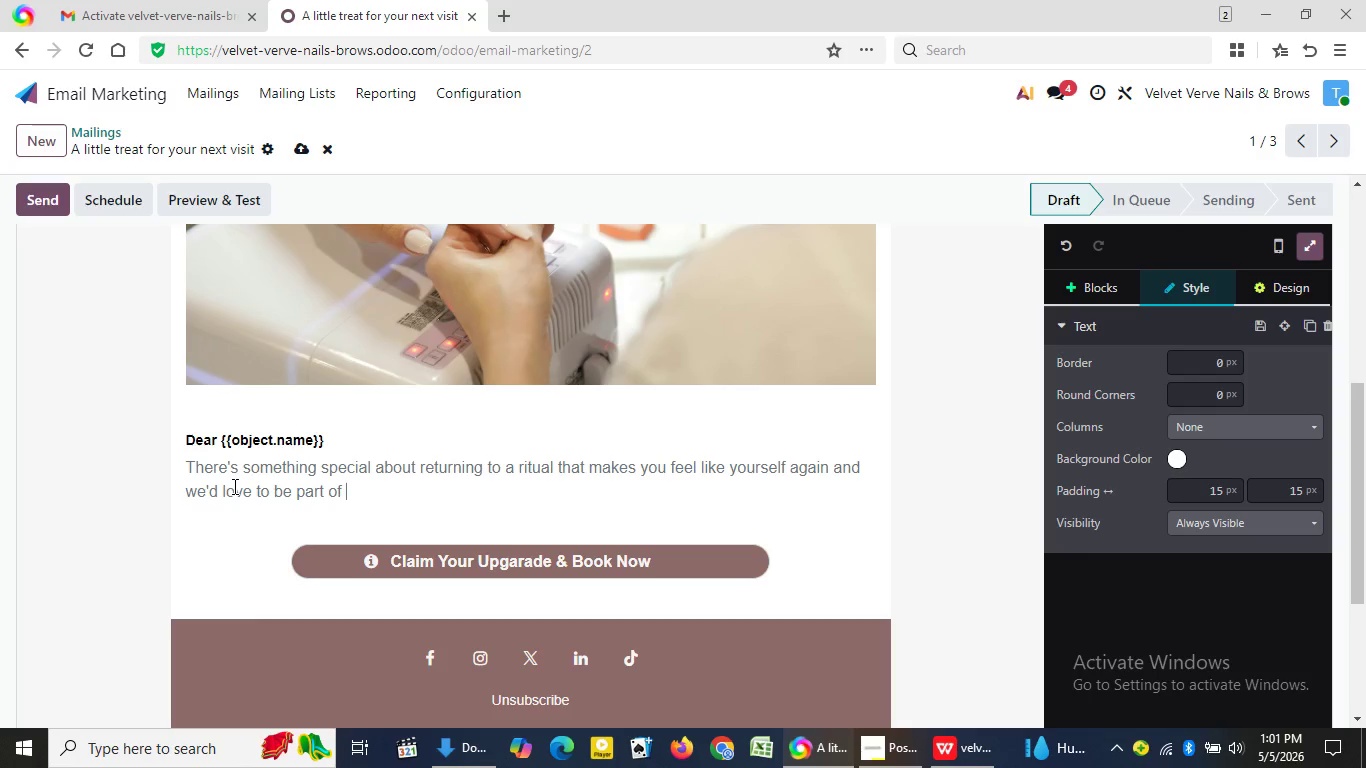 
wait(19.17)
 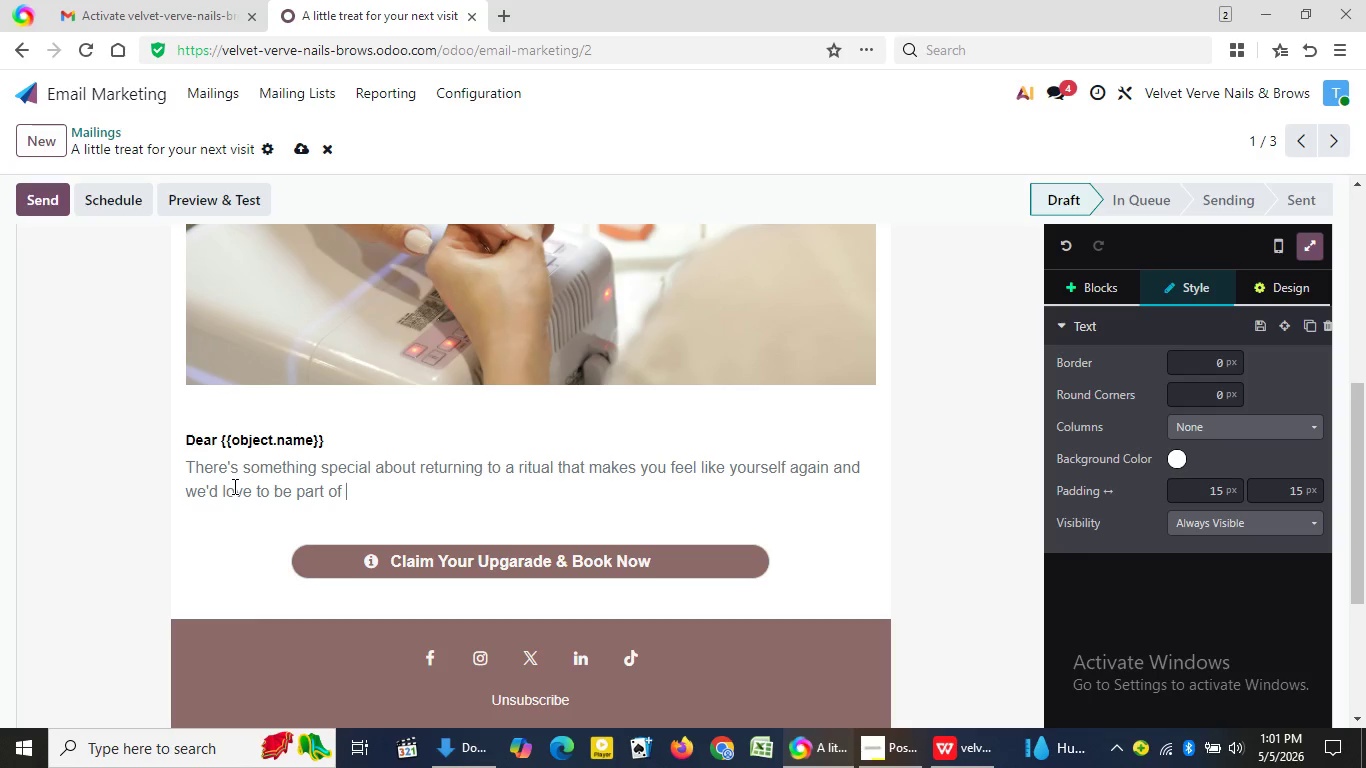 
type(that mome)
 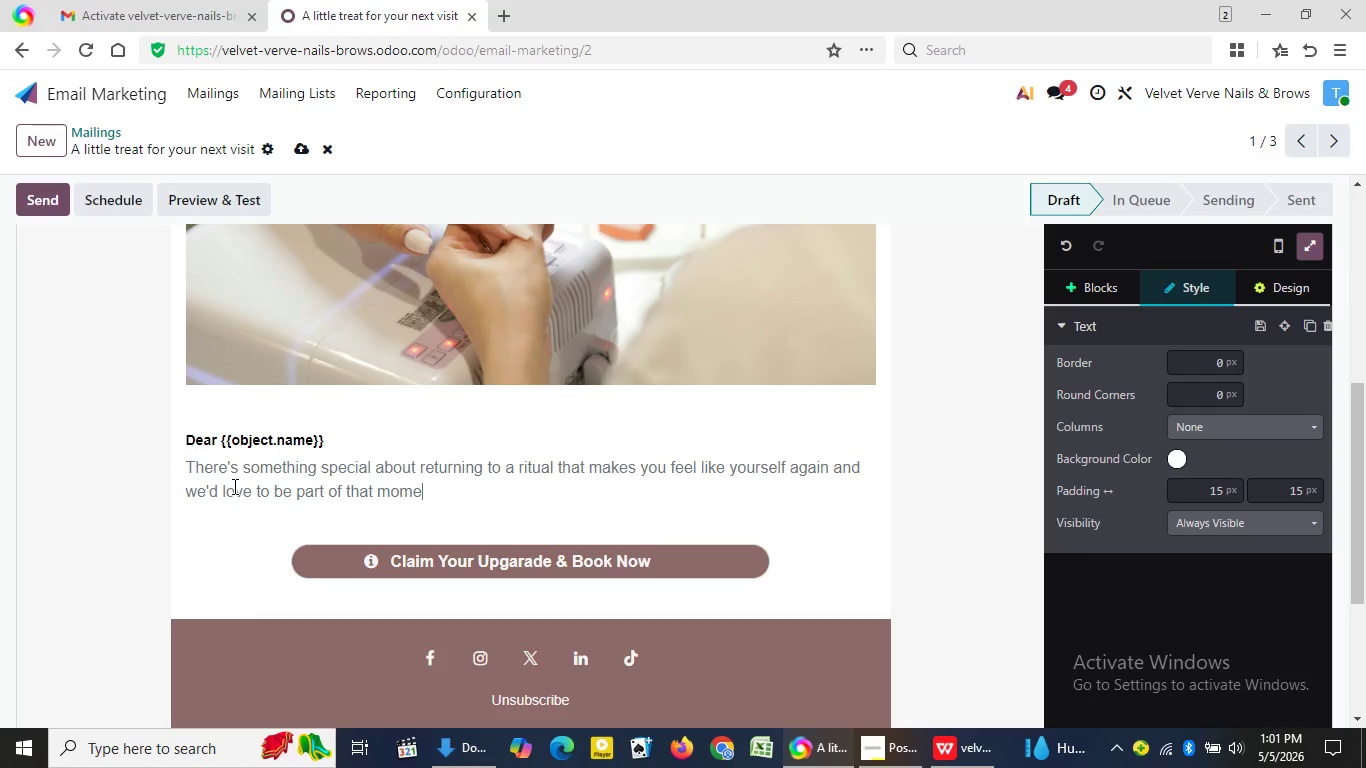 
type(nt)
 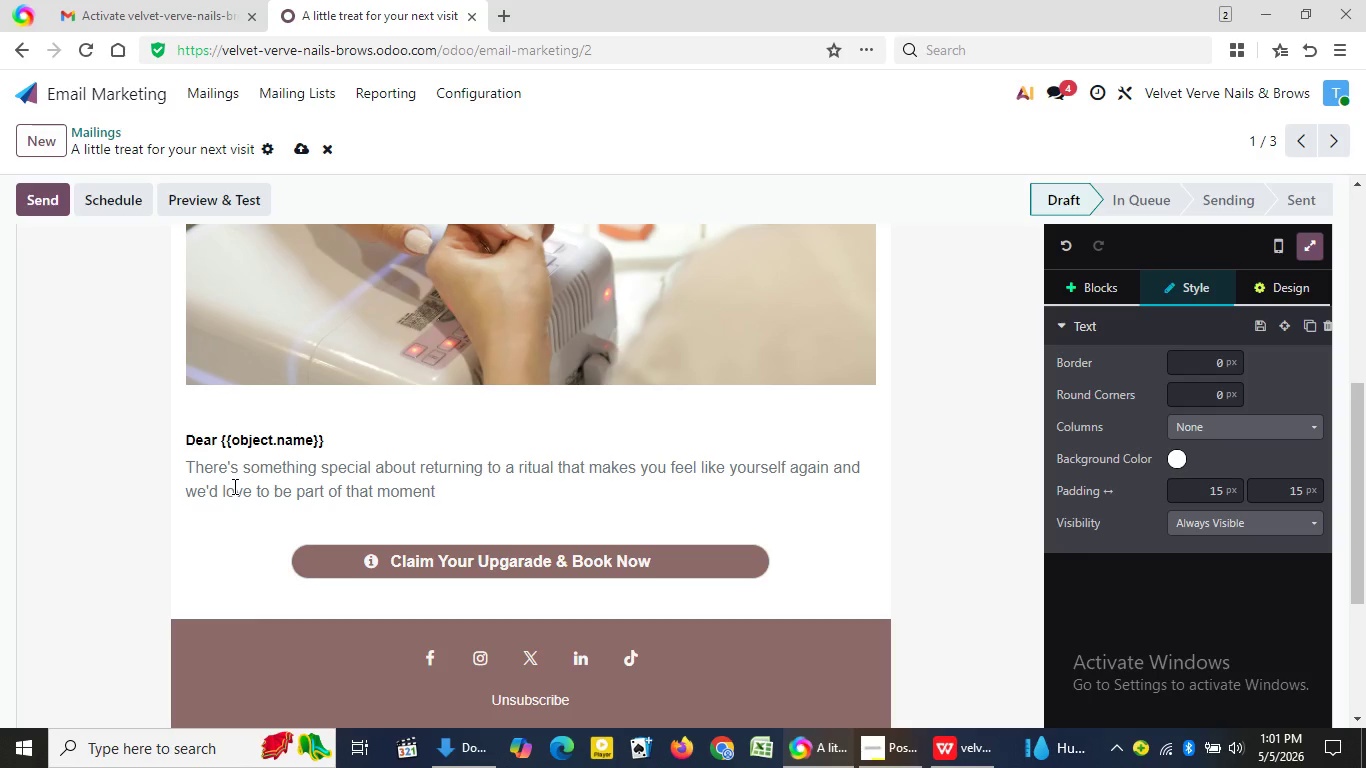 
wait(11.11)
 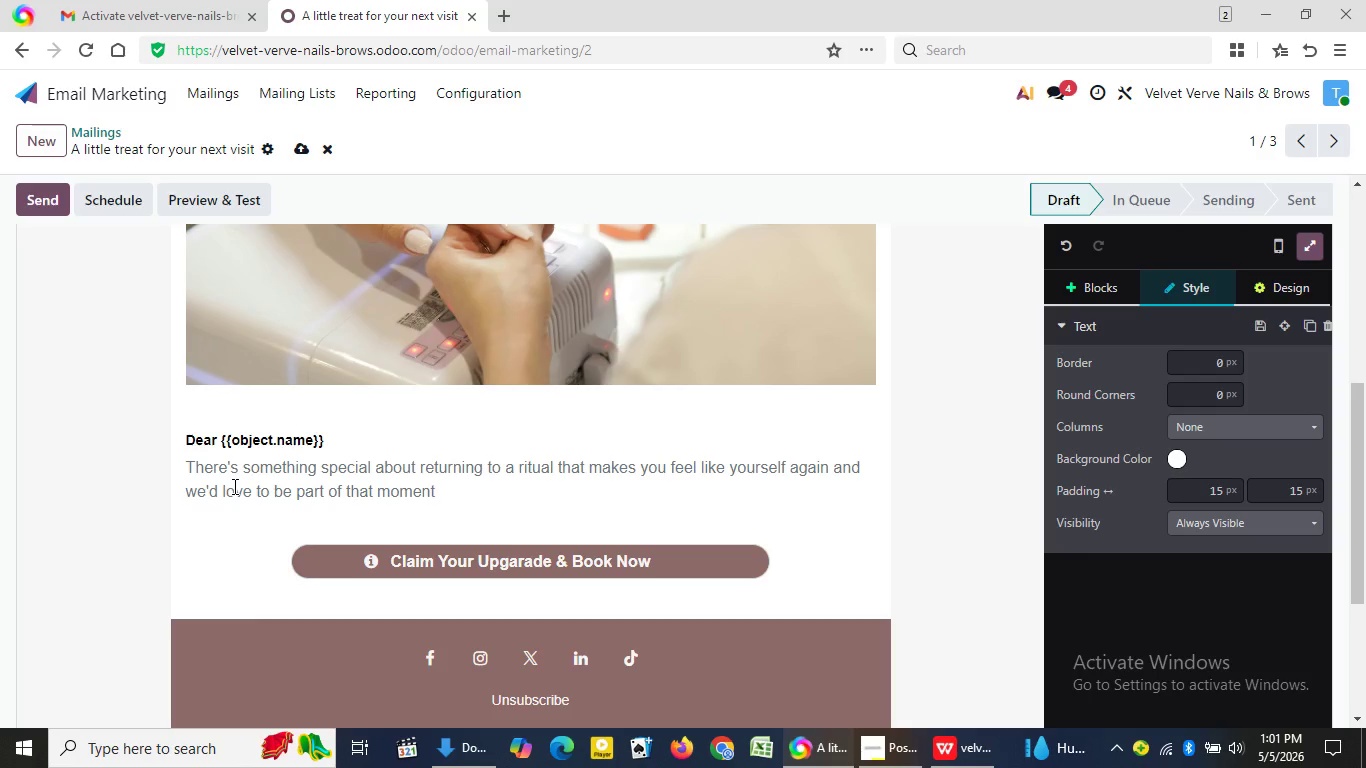 
key(Period)
 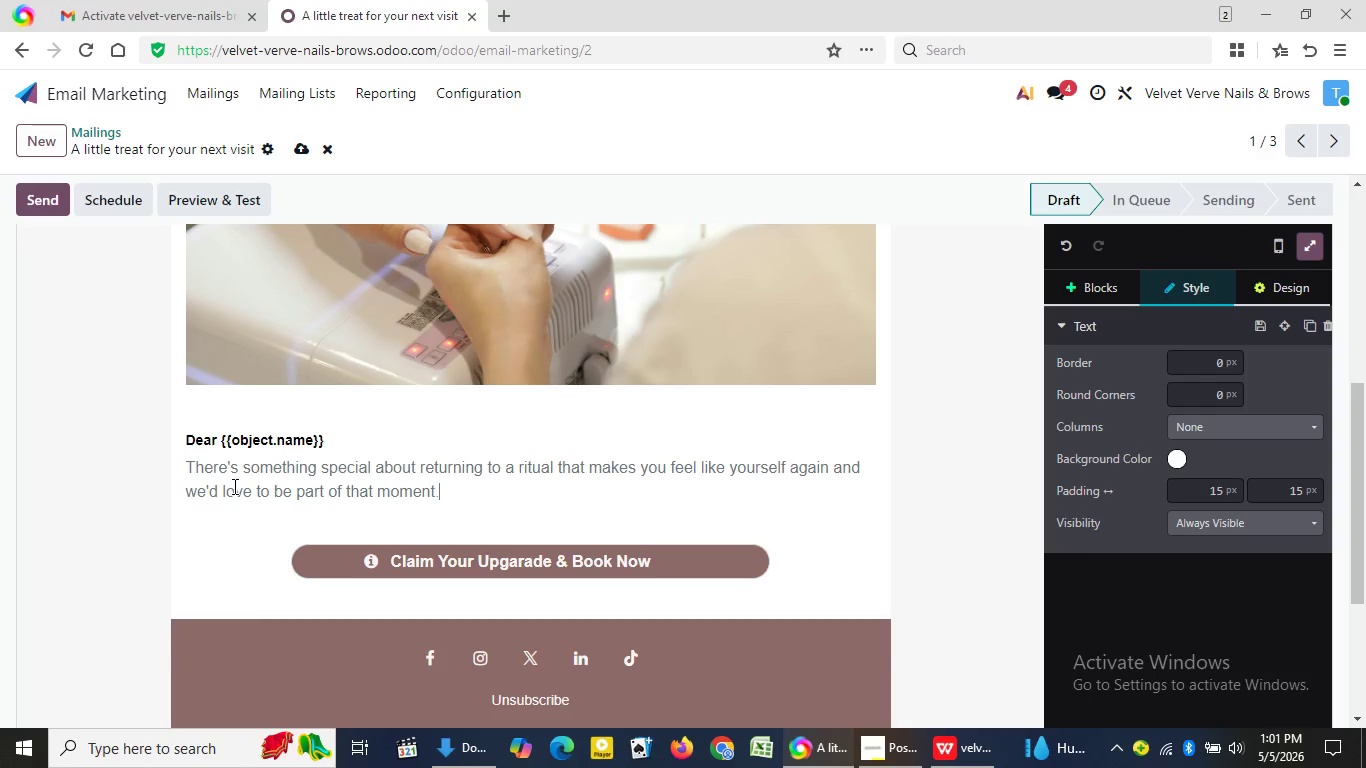 
key(Enter)
 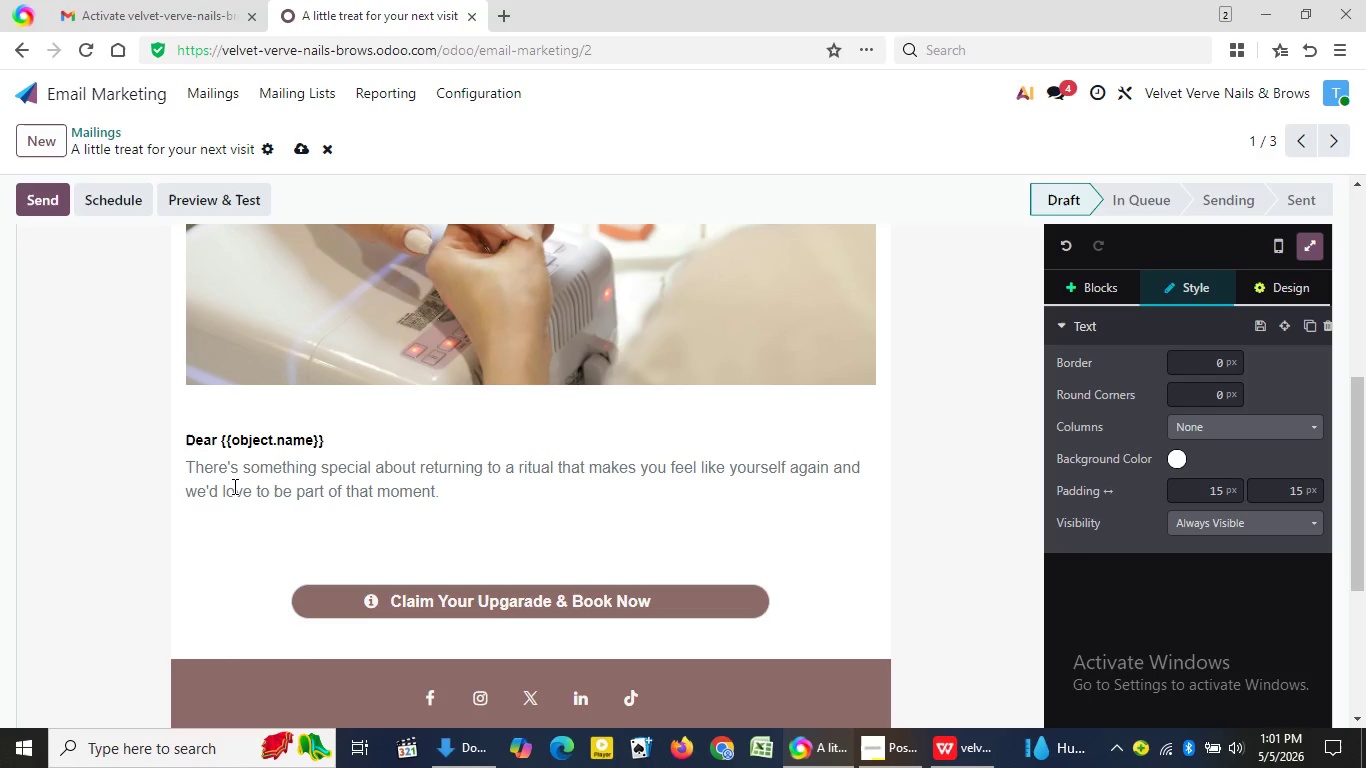 
type(To welcom)
 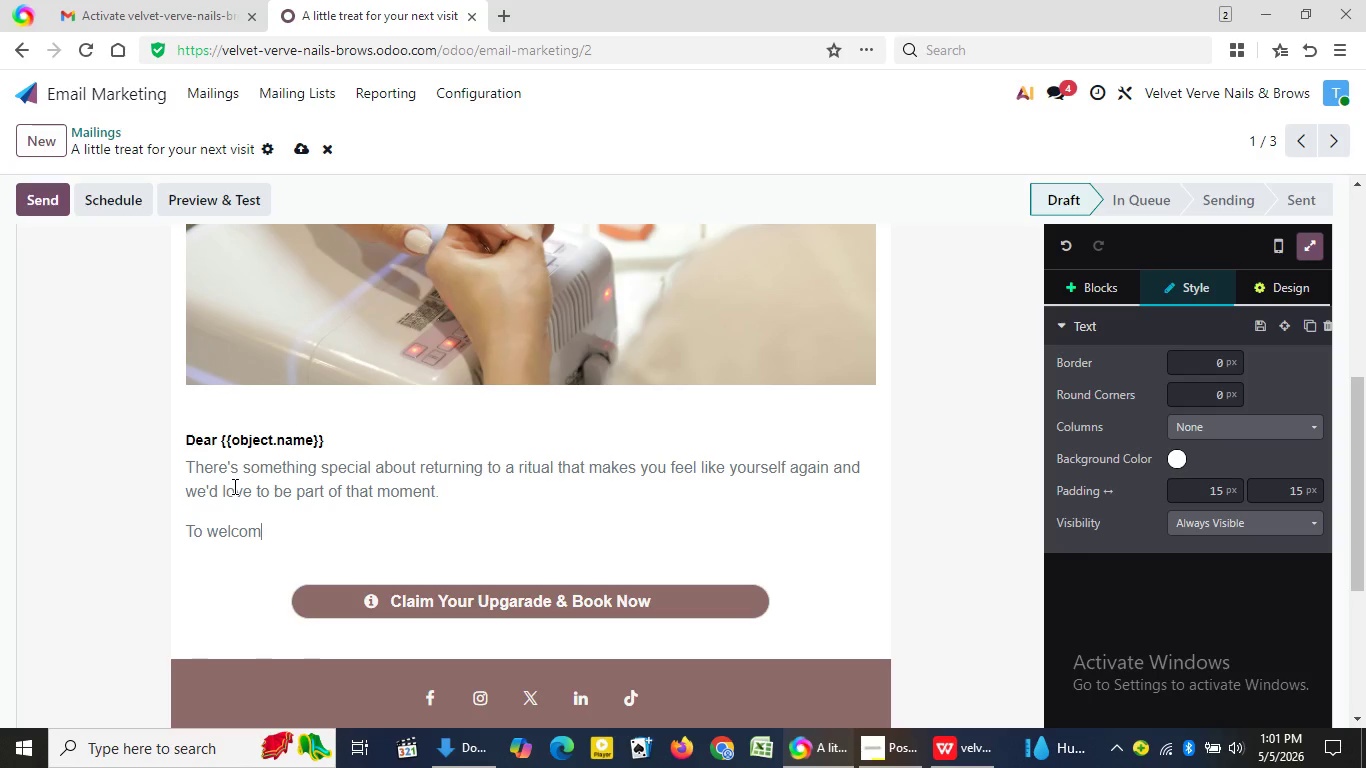 
type(e you back, we've pre)
 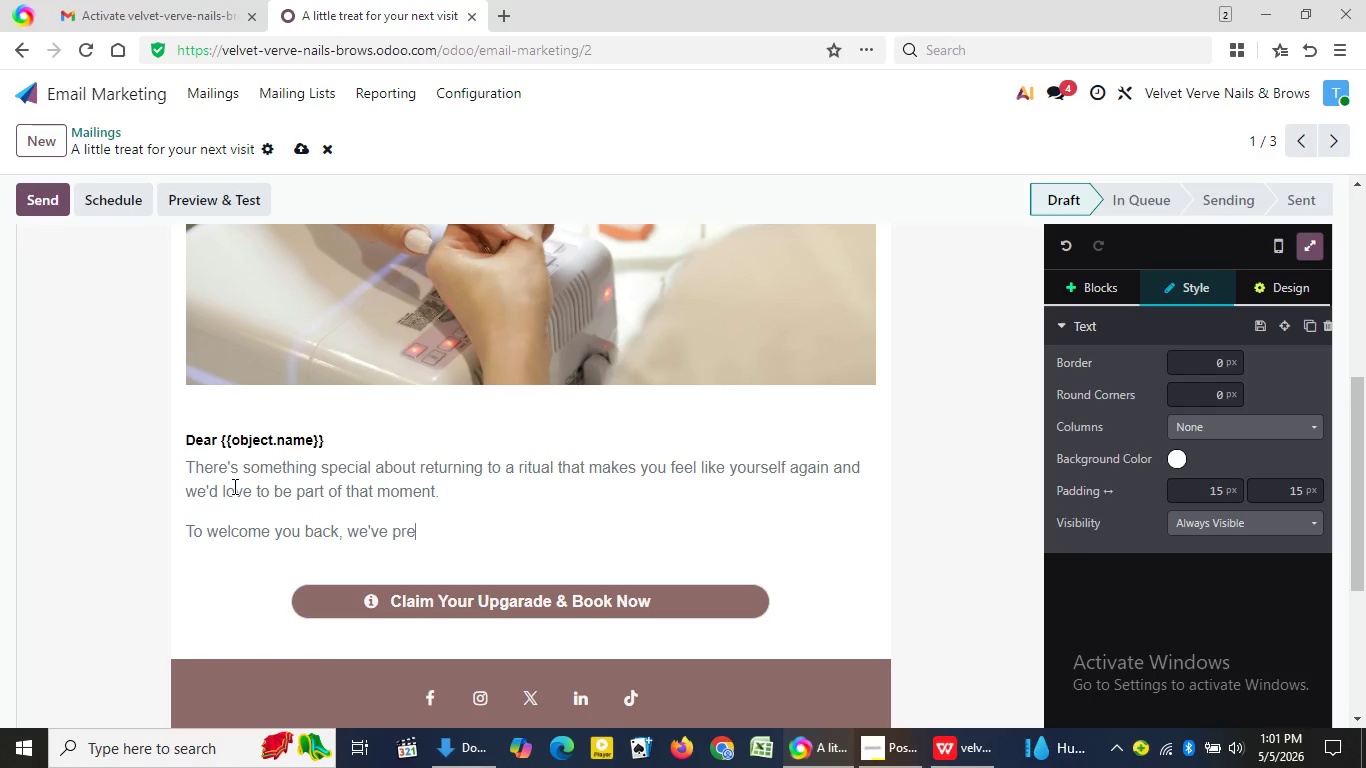 
type(pared)
 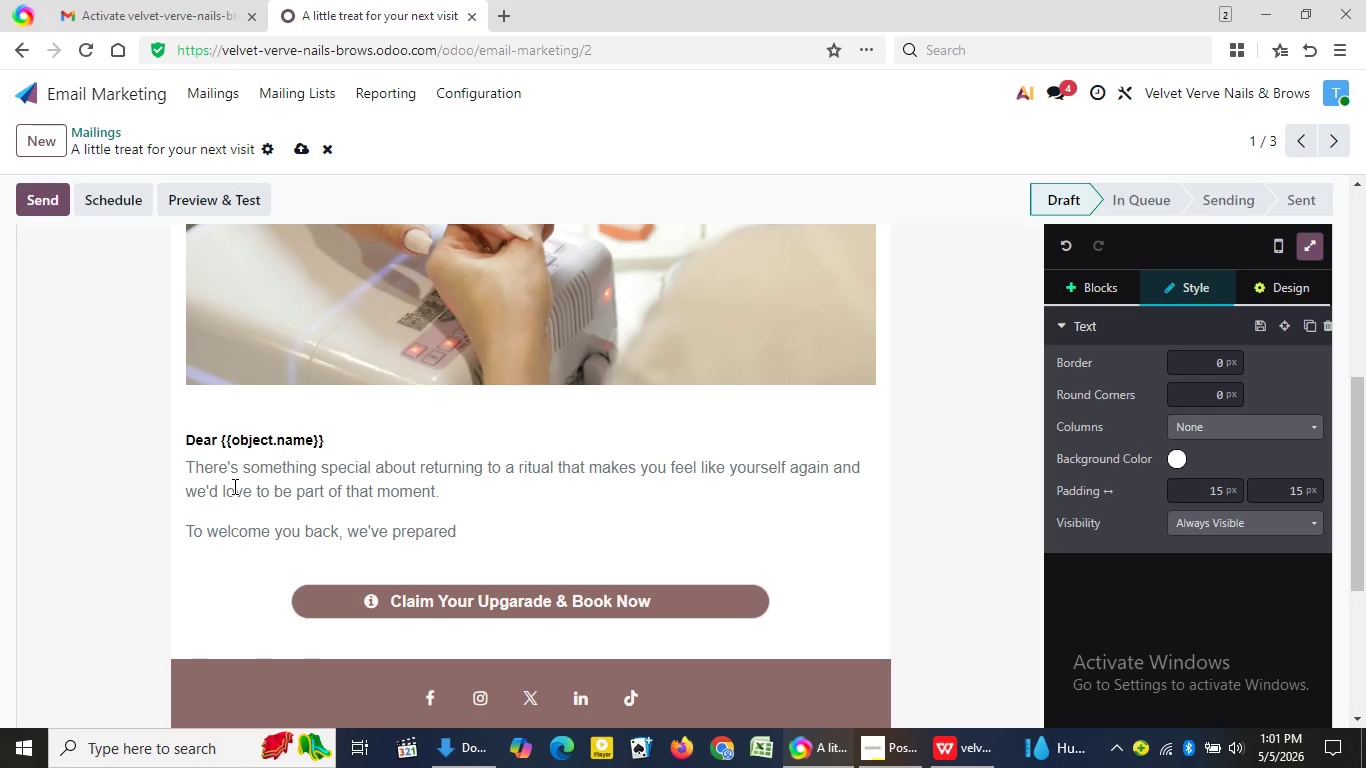 
type( a small indulgence)
 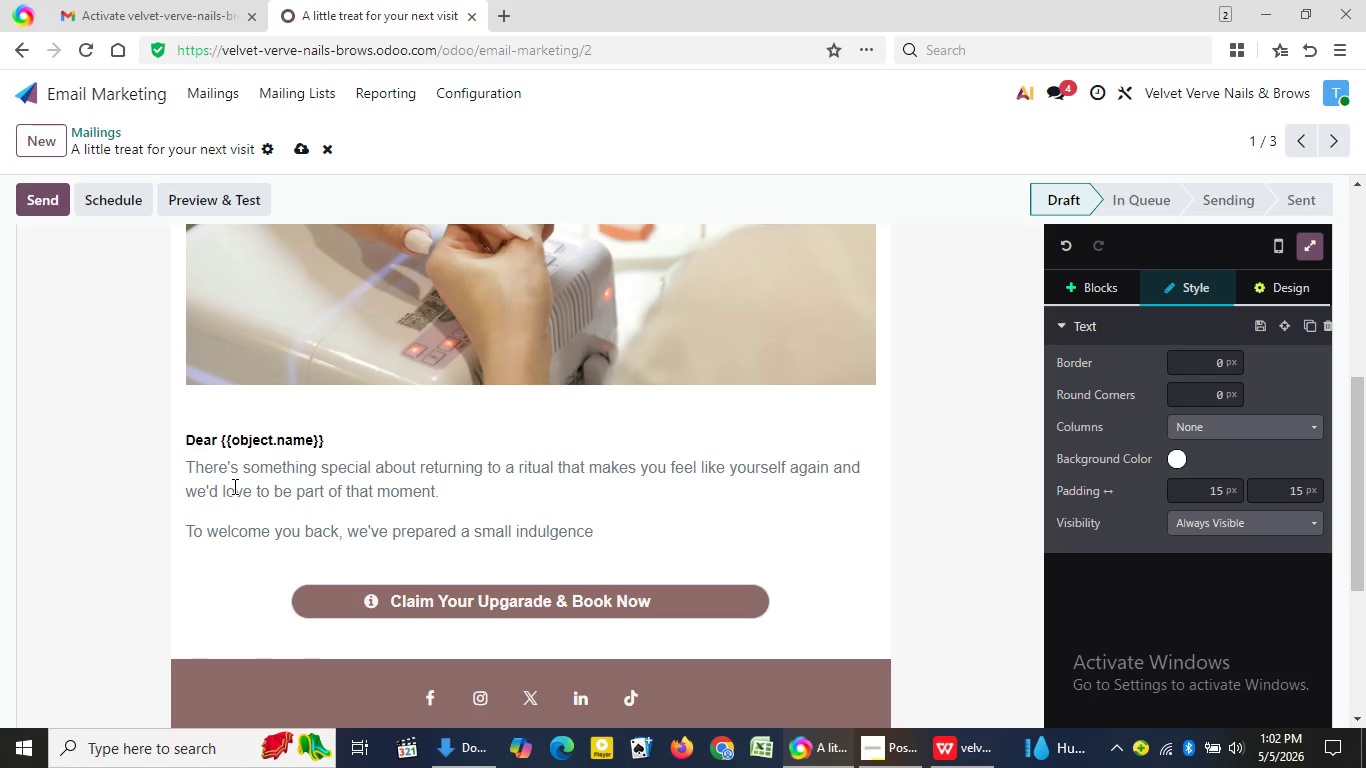 
type( for your next visit.)
 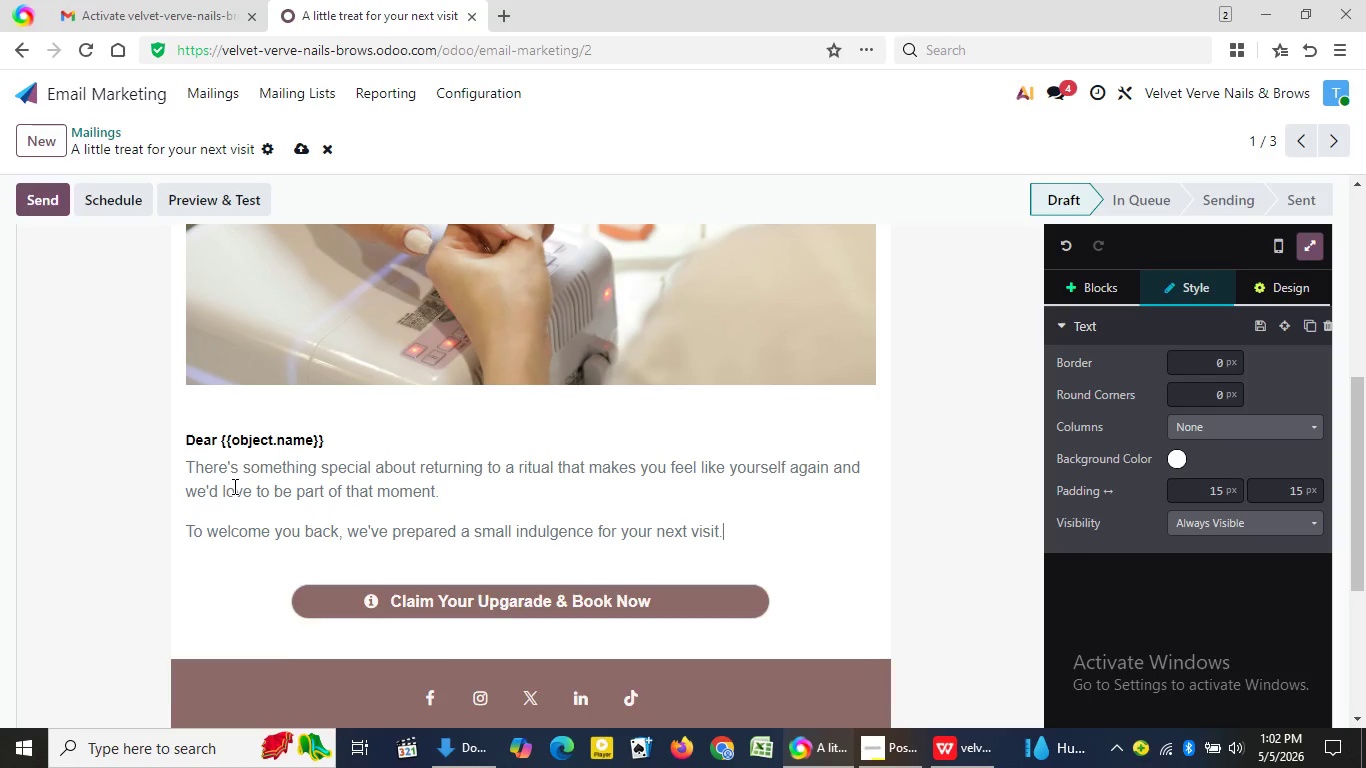 
key(Enter)
 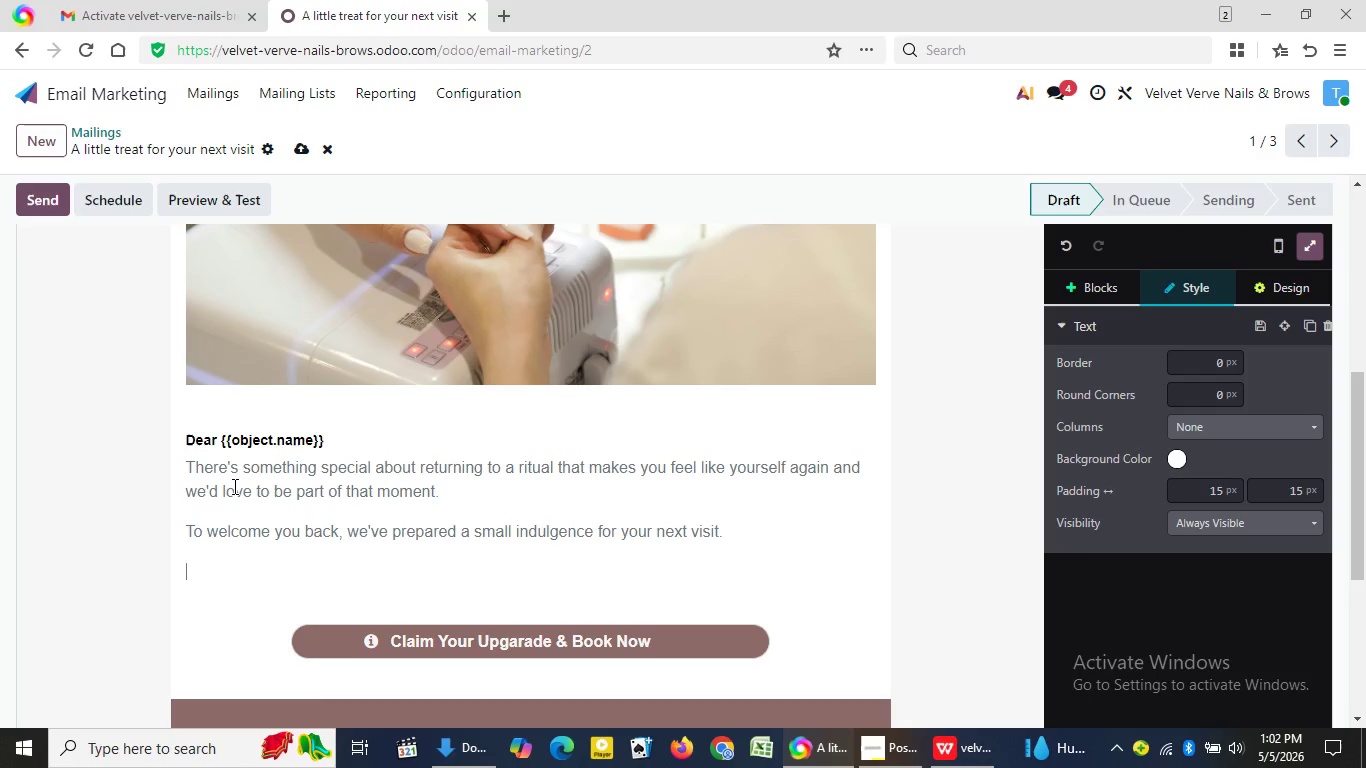 
type(When you book your next {{object.favorite)
 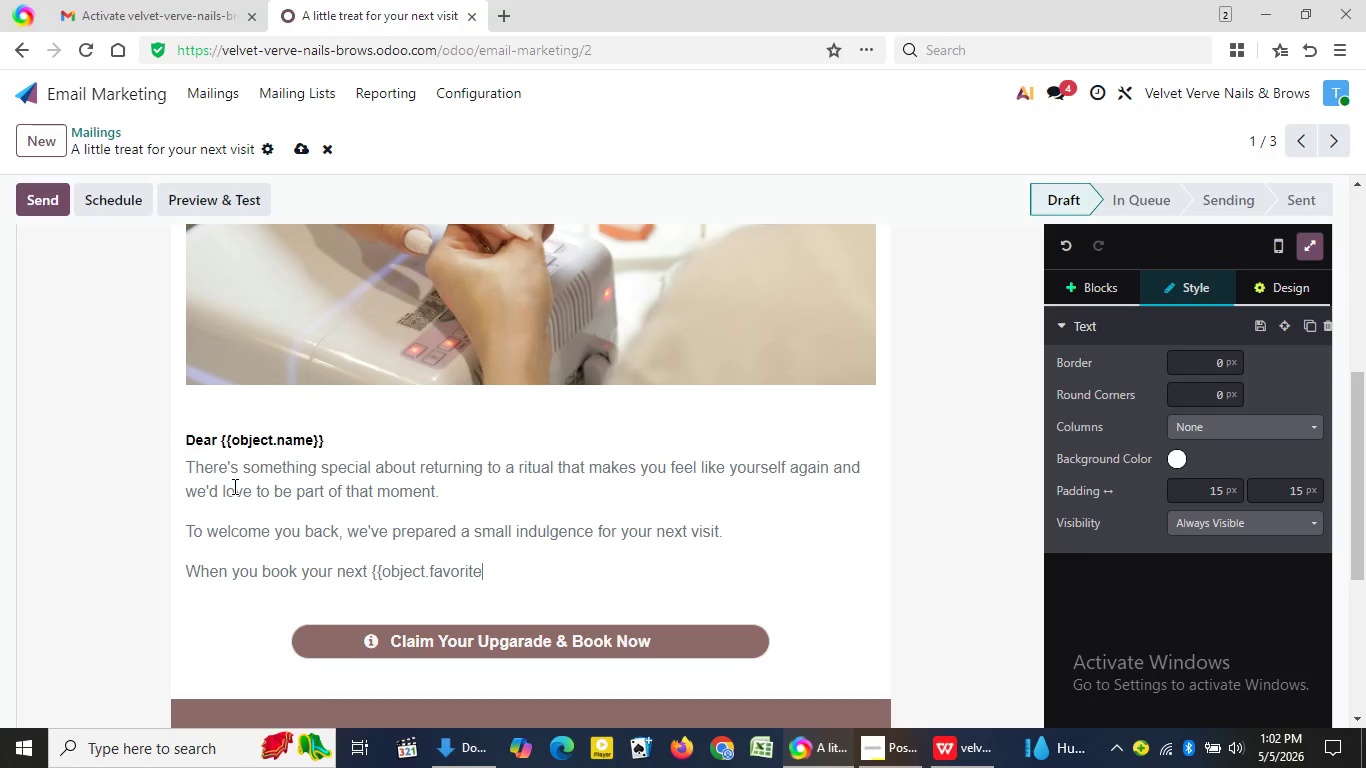 
type(_service}} appoib)
key(Backspace)
type(n)
 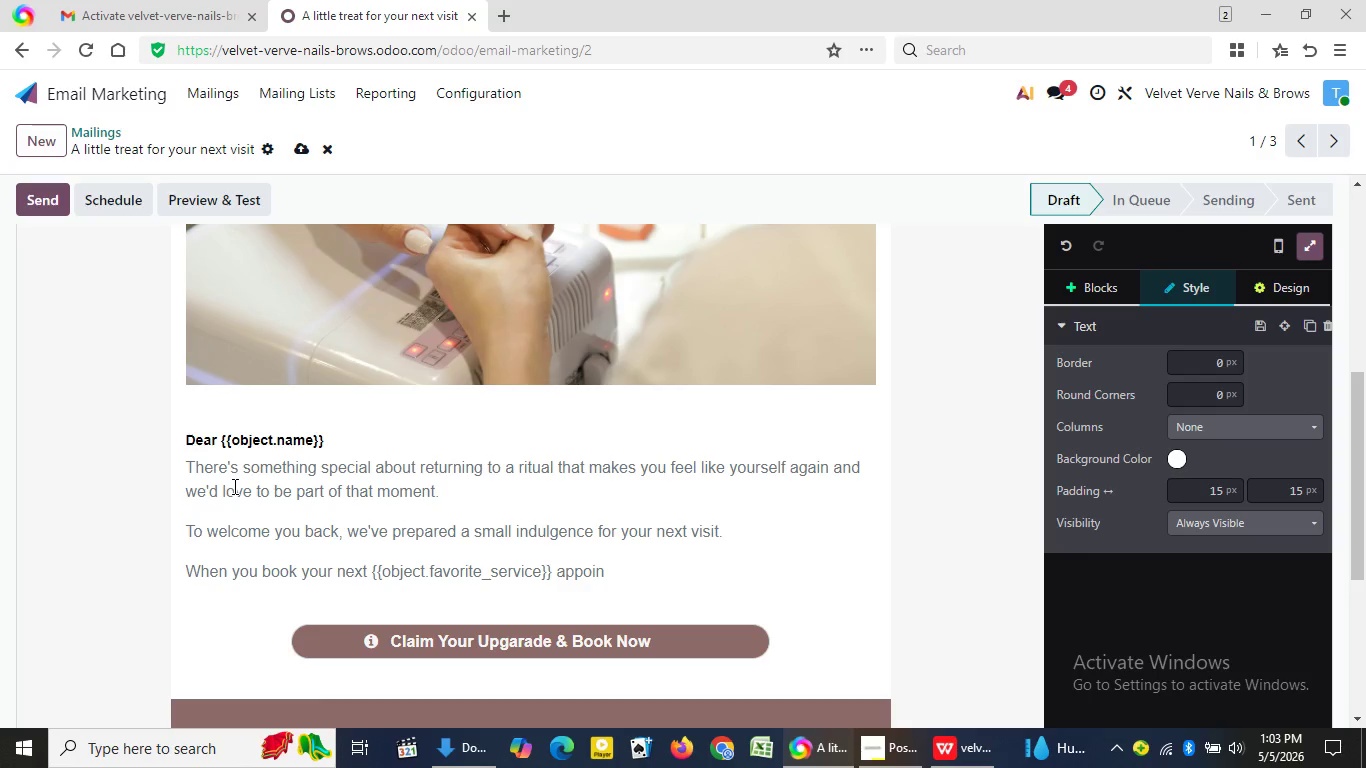 
type(tment, you'll receive a complimen)
 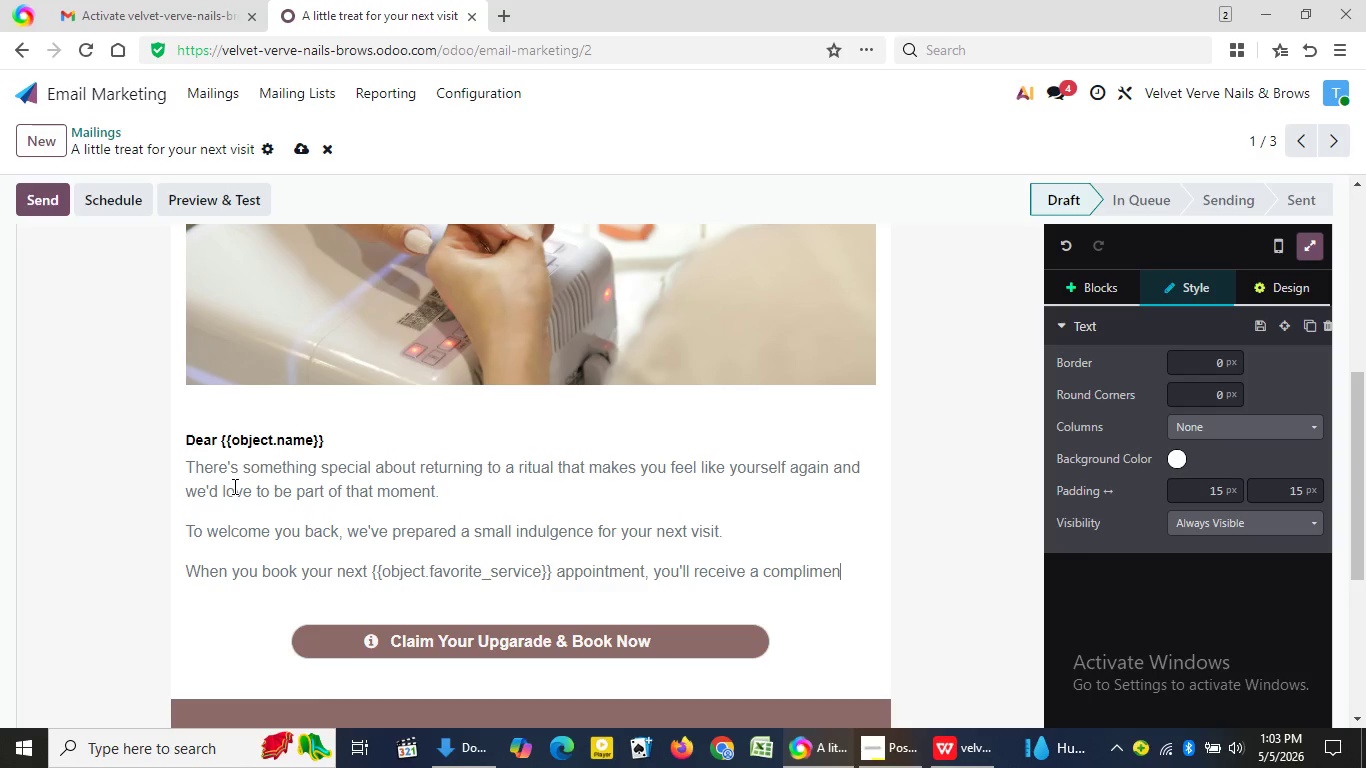 
type(tary paraffin wax upgrade designed to soften, restore)
 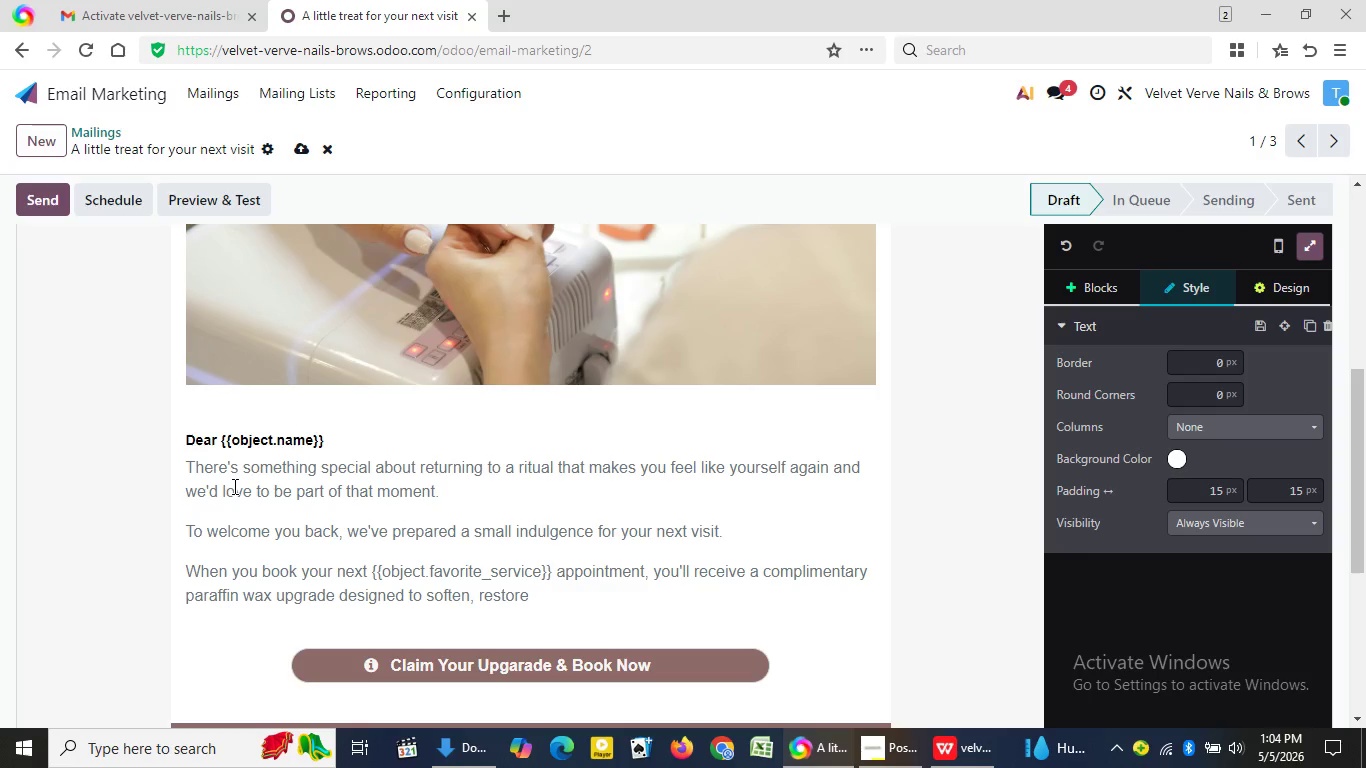 
key(Comma)
 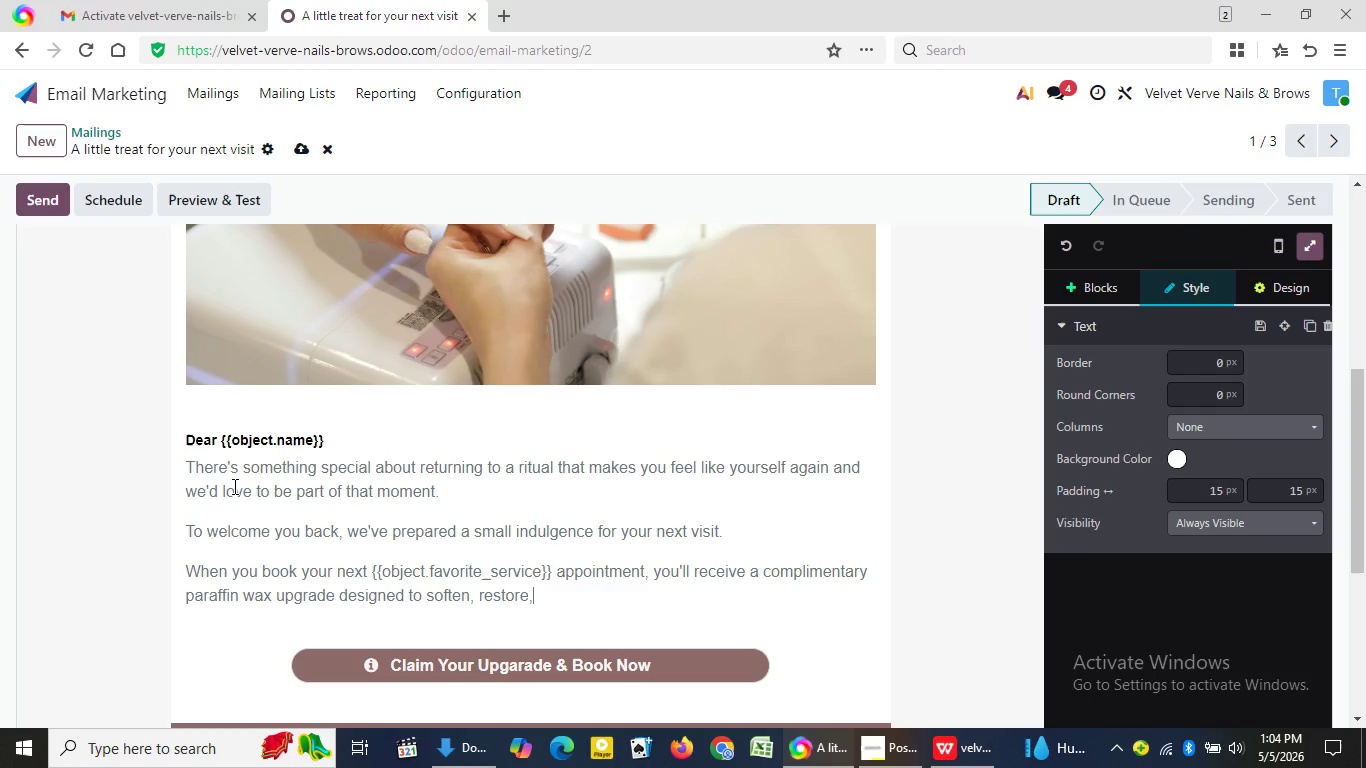 
key(Space)
 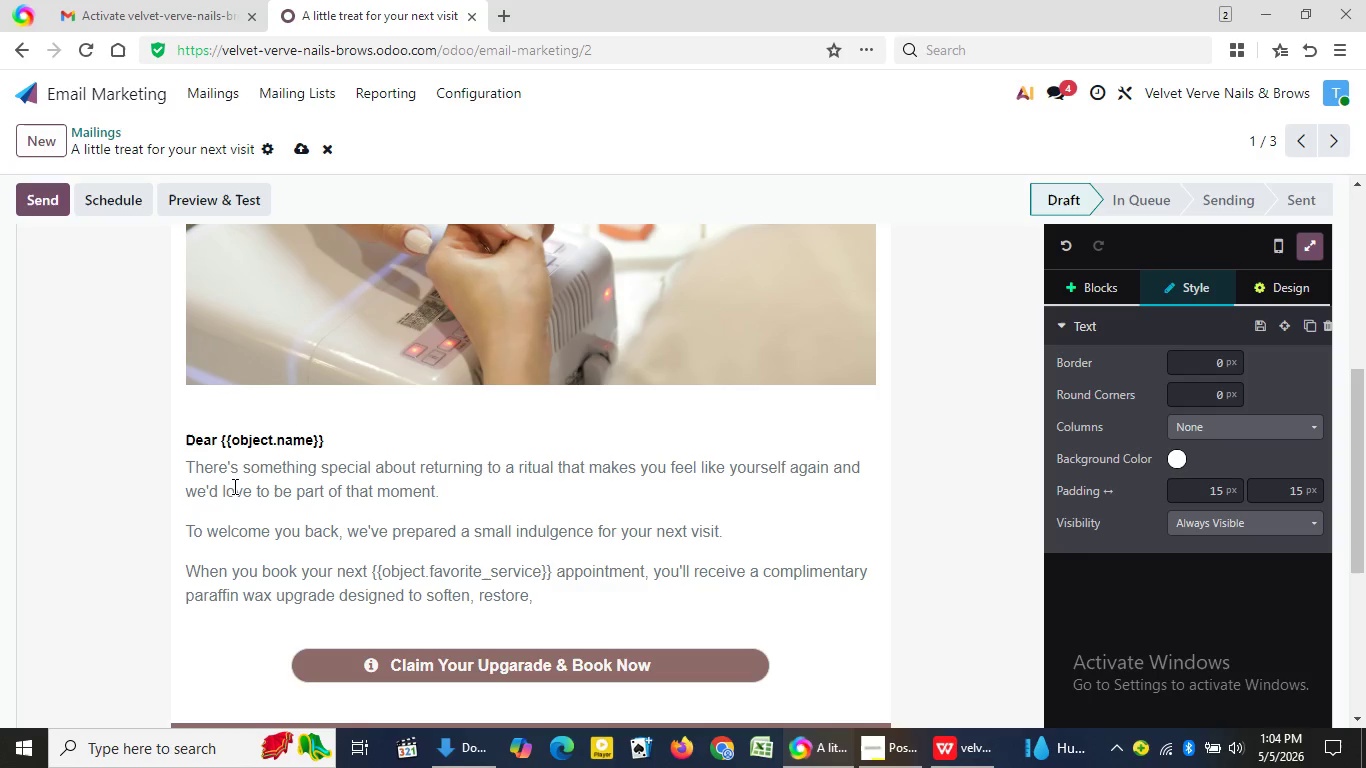 
wait(33.05)
 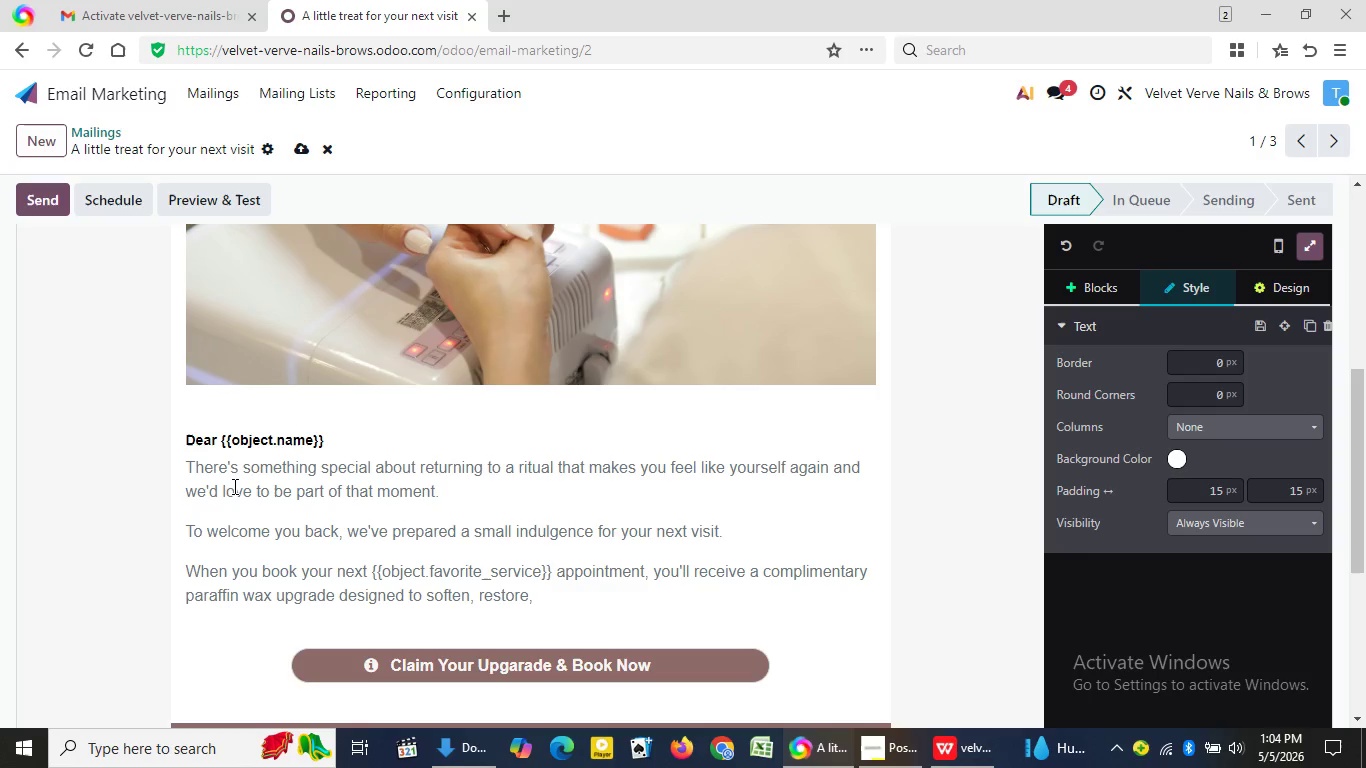 
type(and elevate your entire experience)
 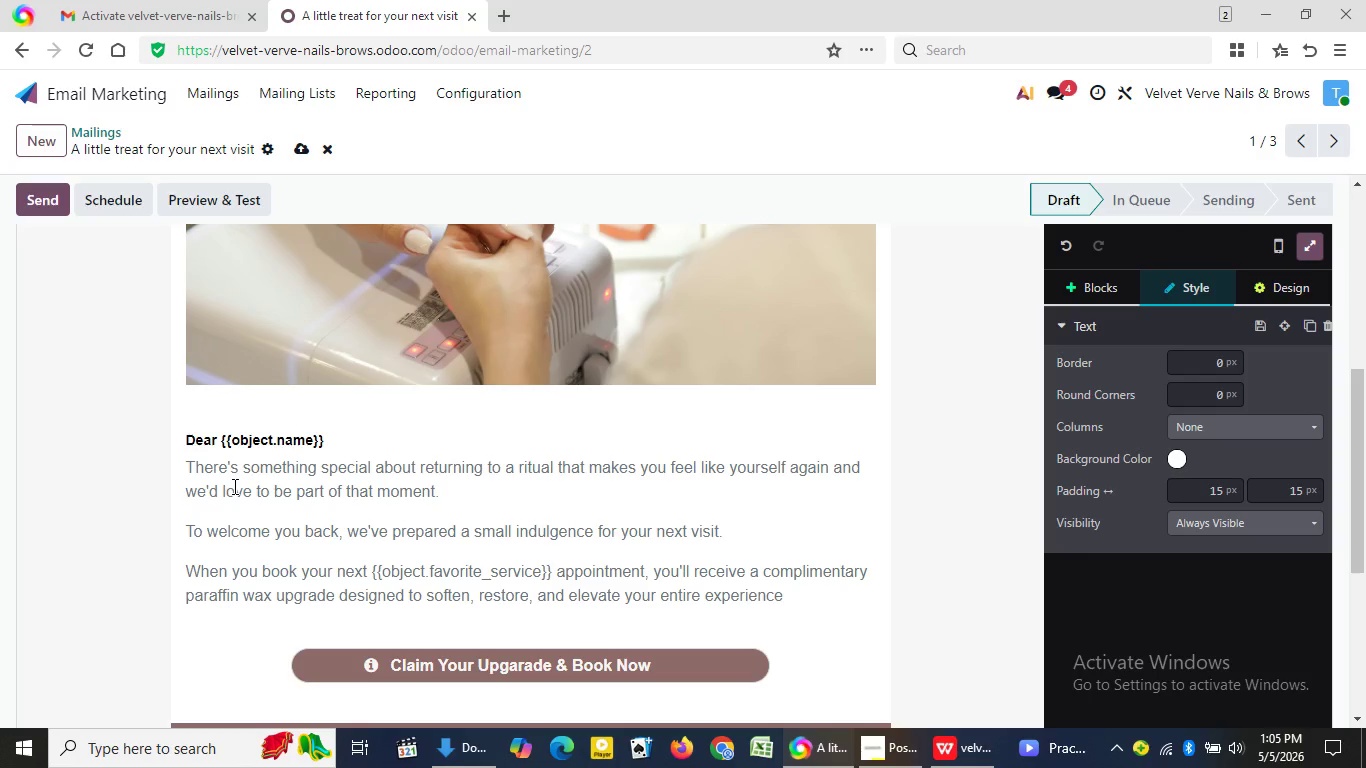 
wait(5.08)
 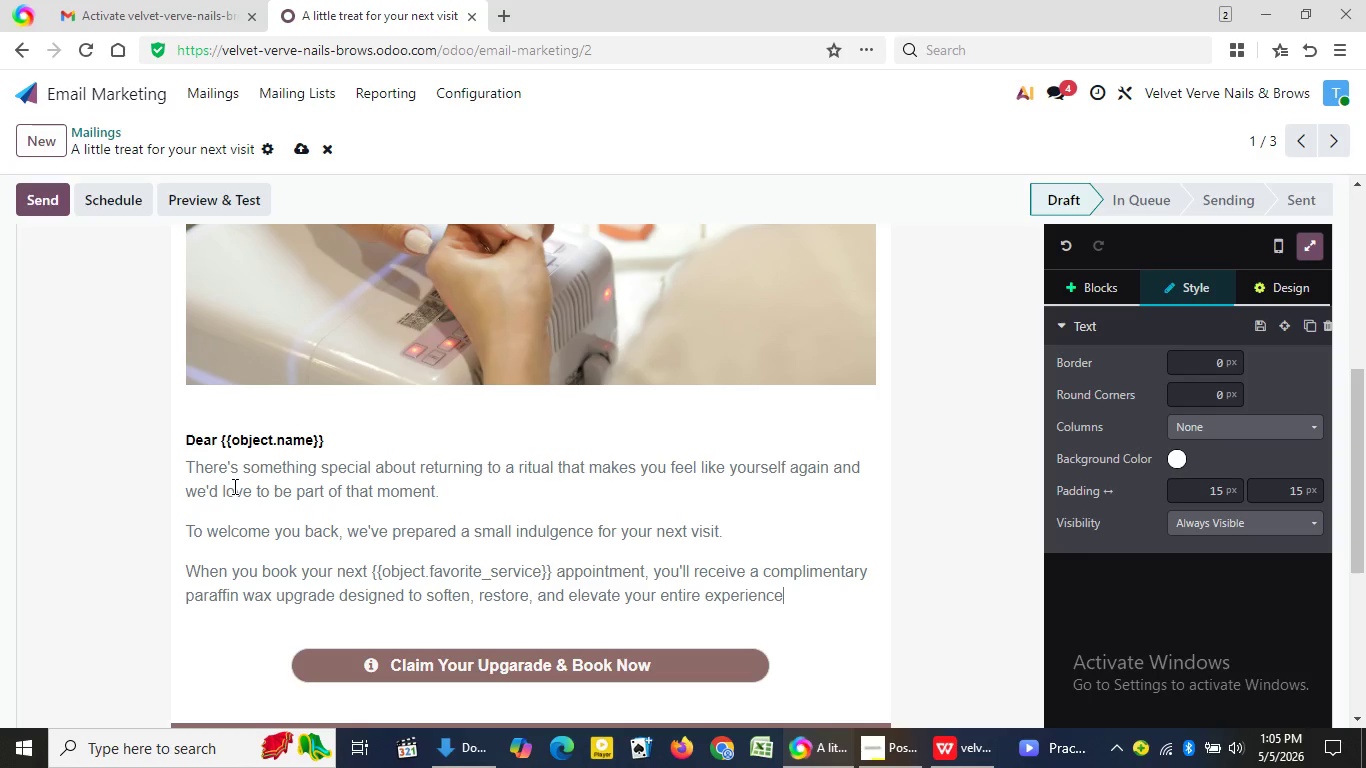 
key(Period)
 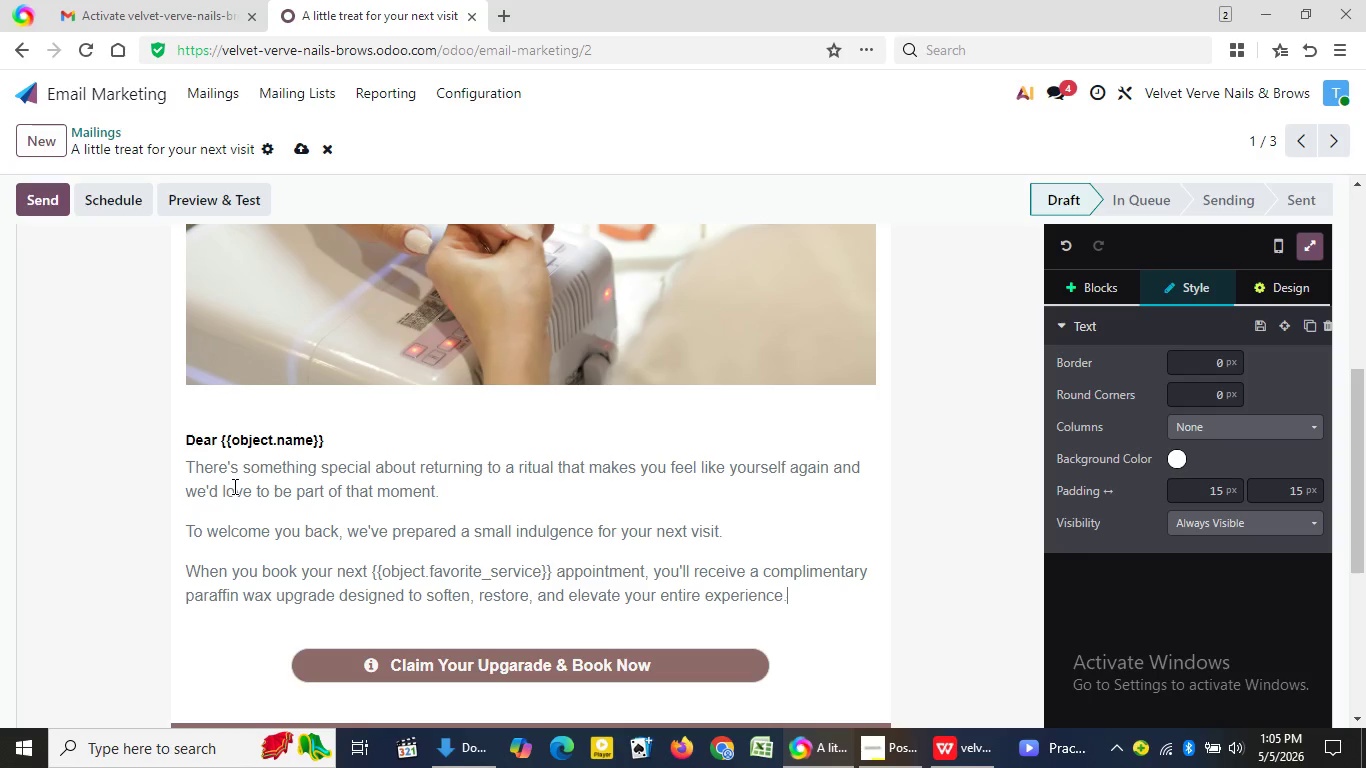 
key(Enter)
 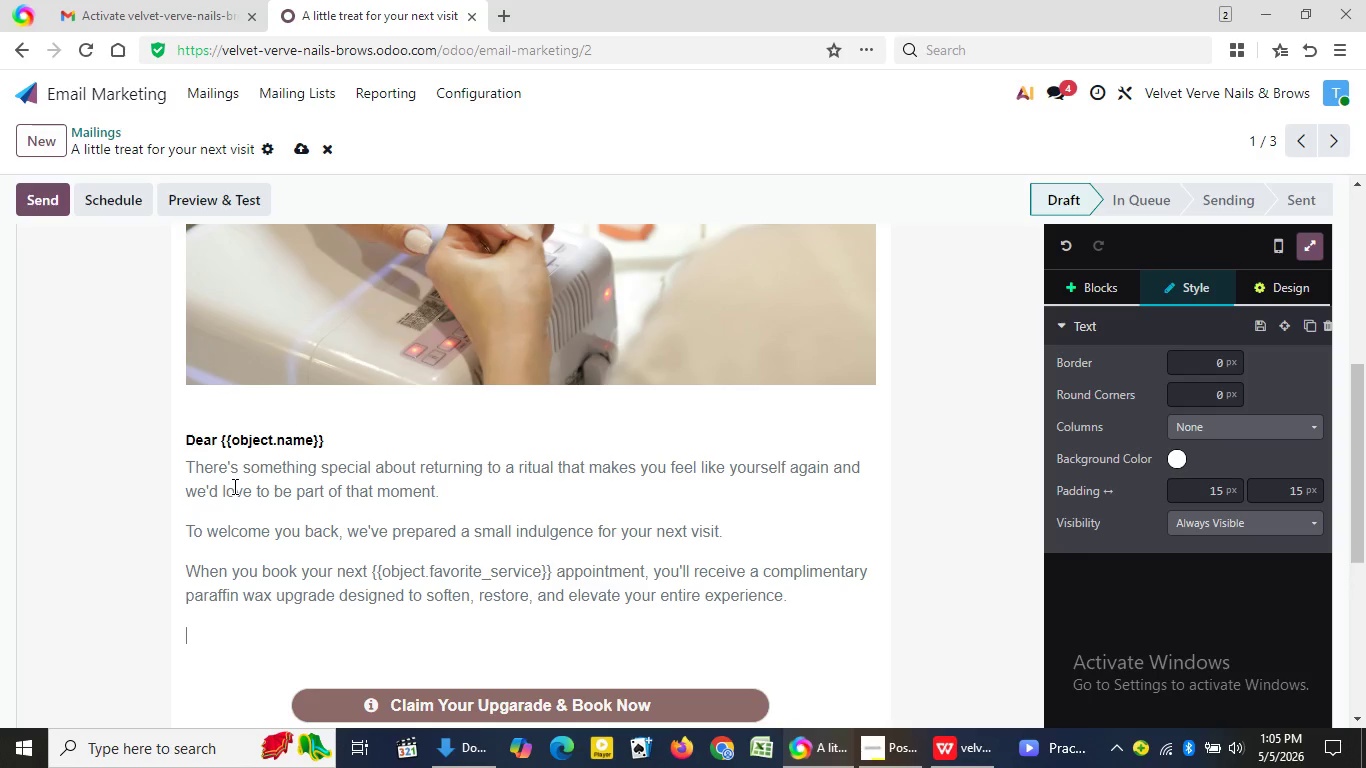 
type(i)
key(Backspace)
type(It)
 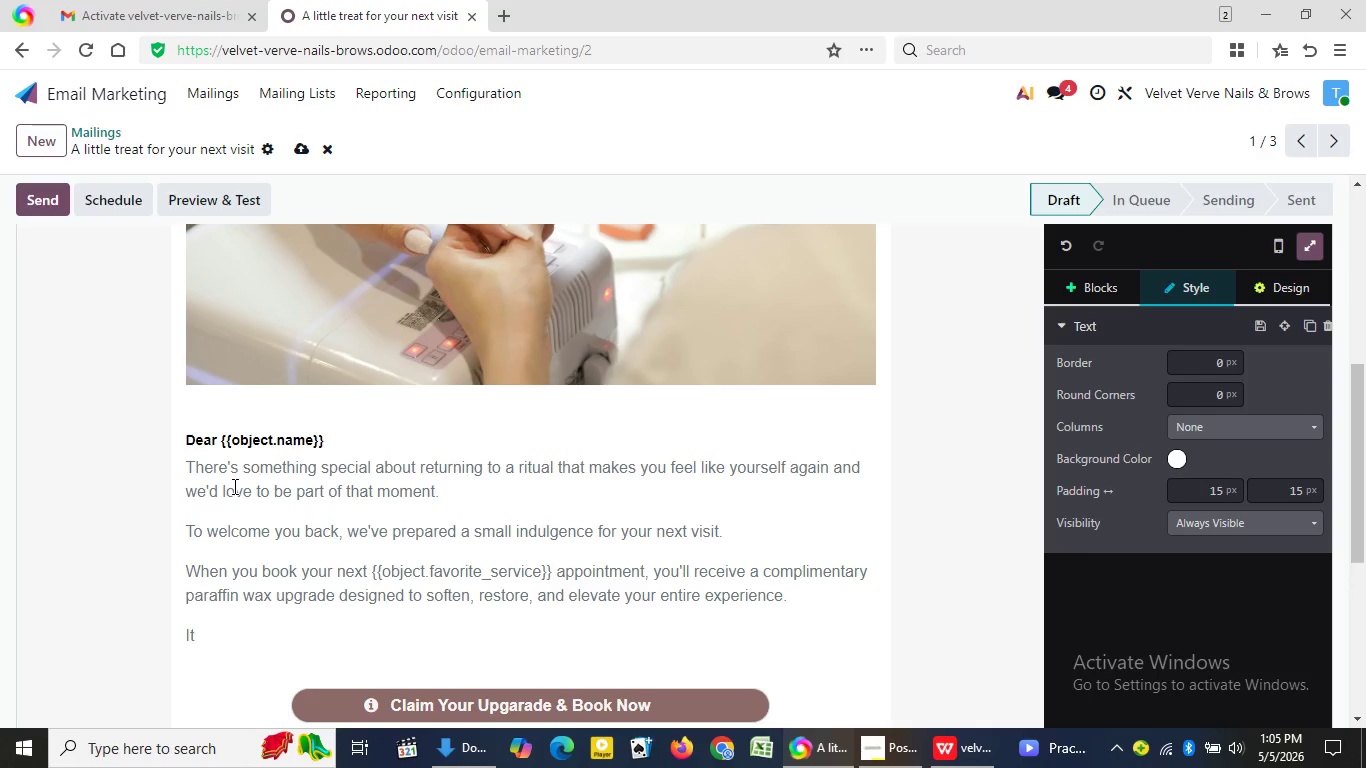 
type('s a simple addition )
 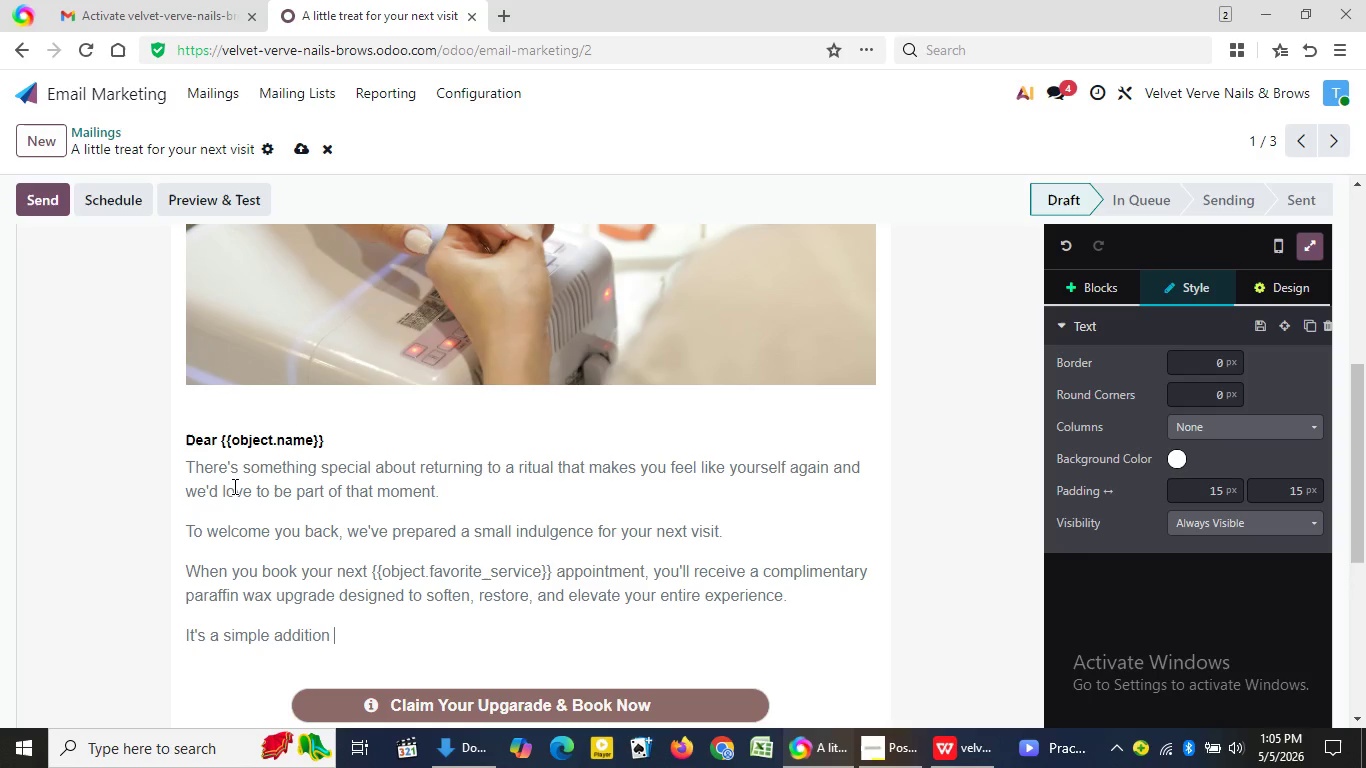 
key(Backspace)
type(, but one that transforms)
 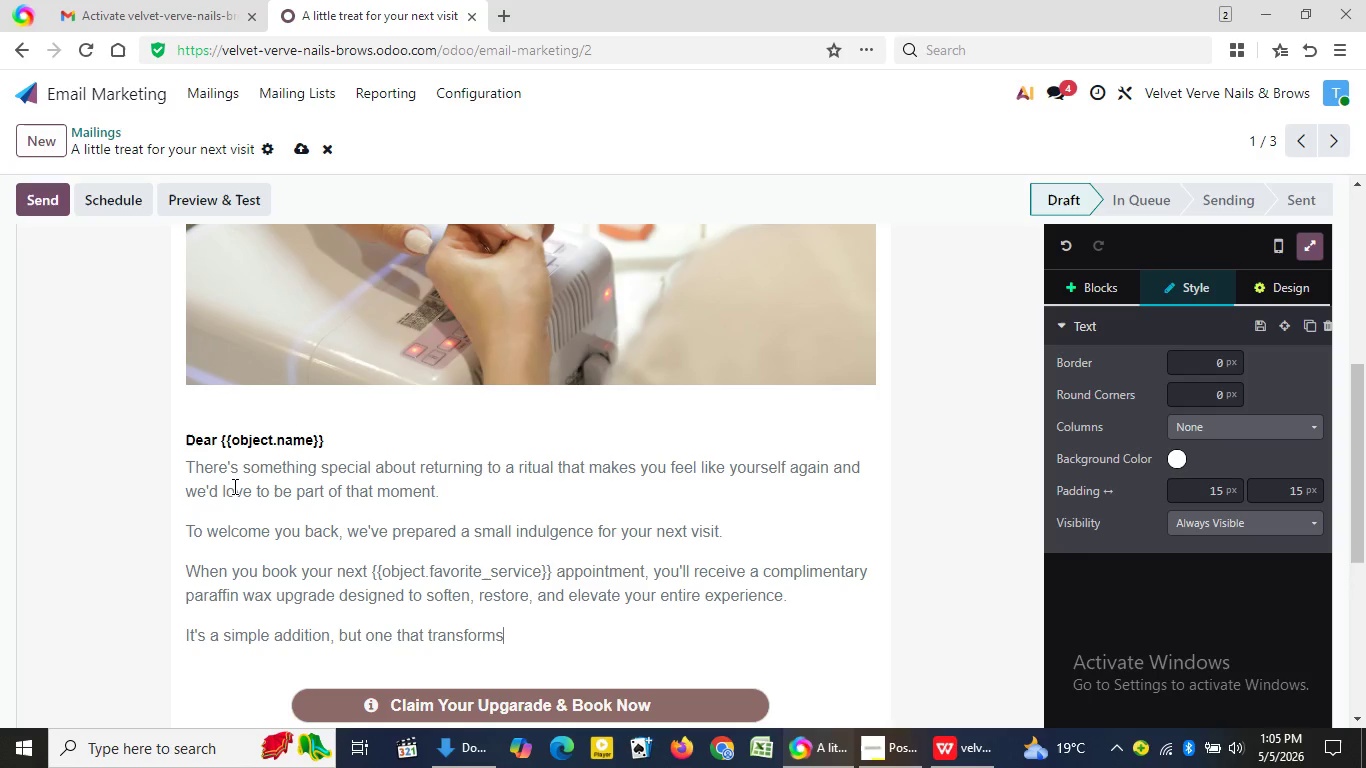 
type( your service into something even)
 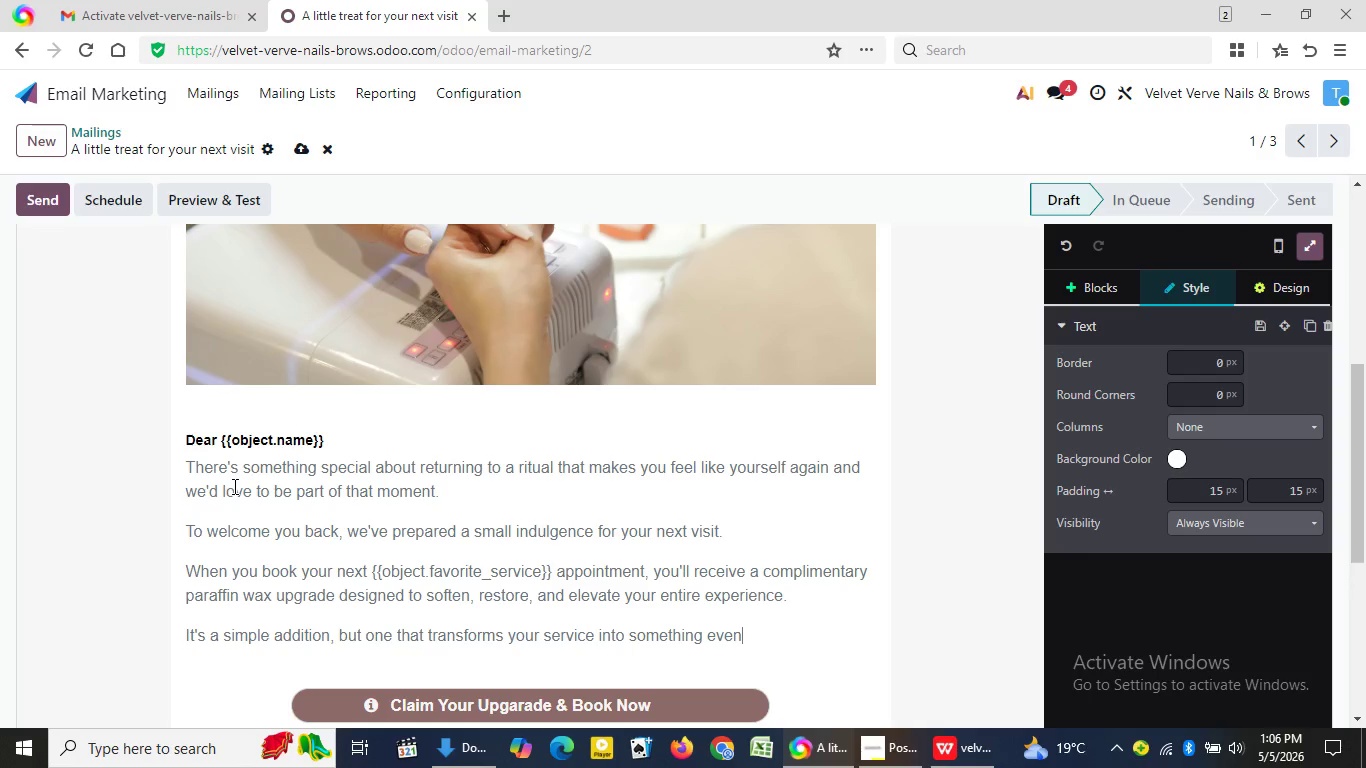 
wait(11.39)
 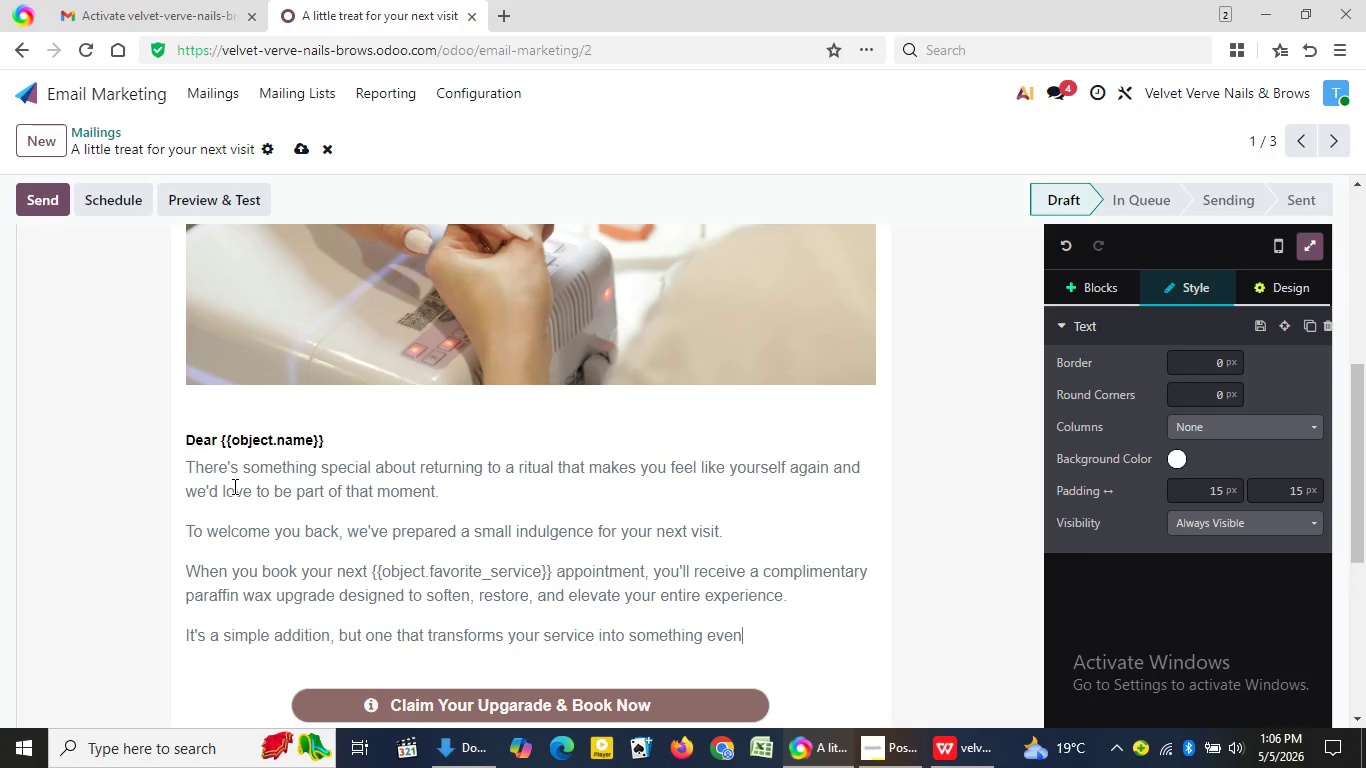 
type( more )
 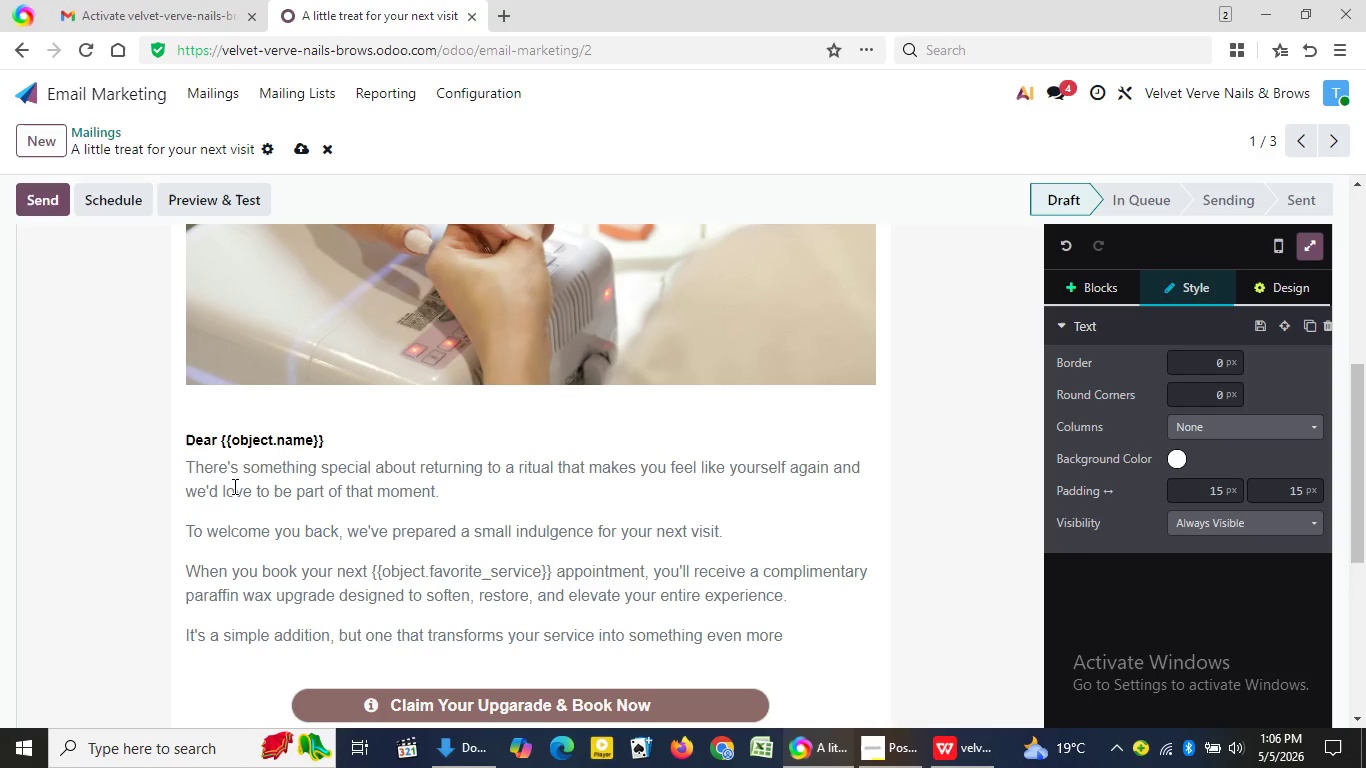 
wait(33.12)
 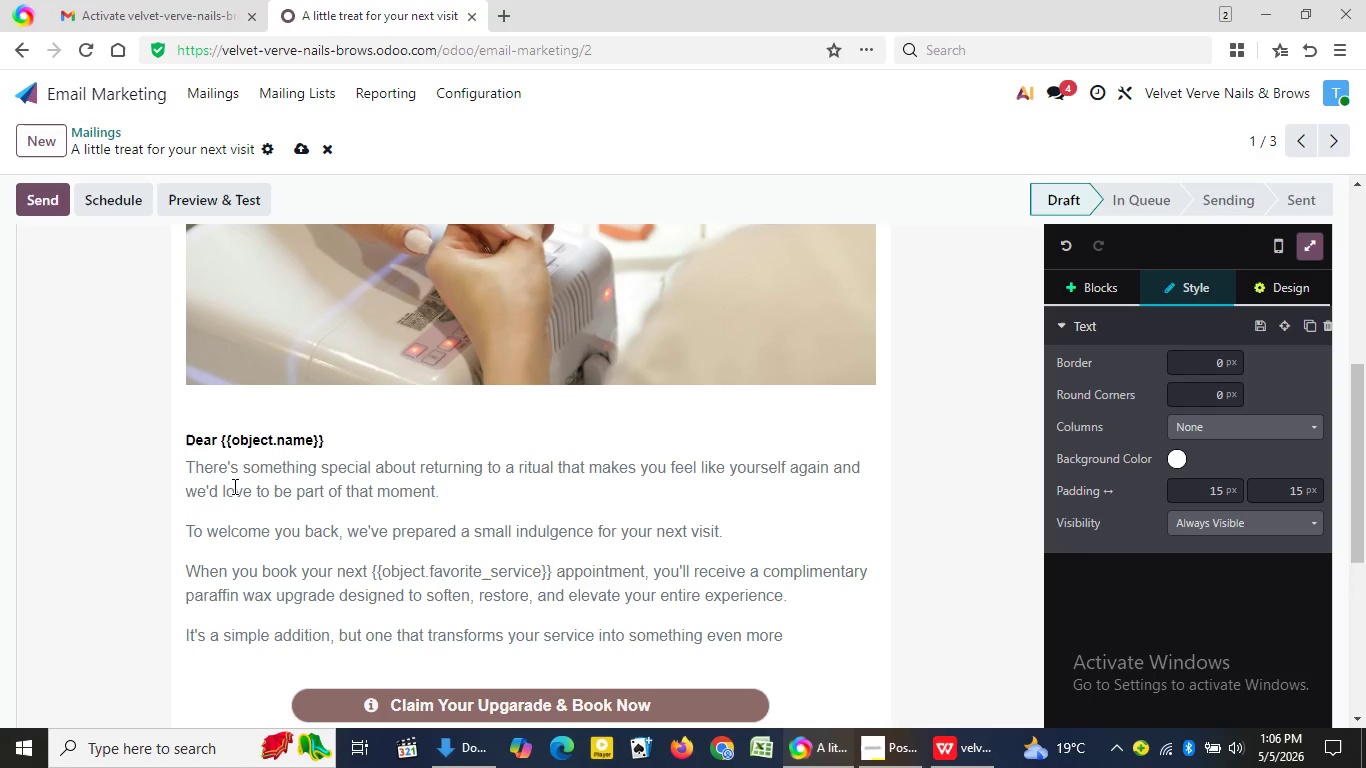 
type(resto)
 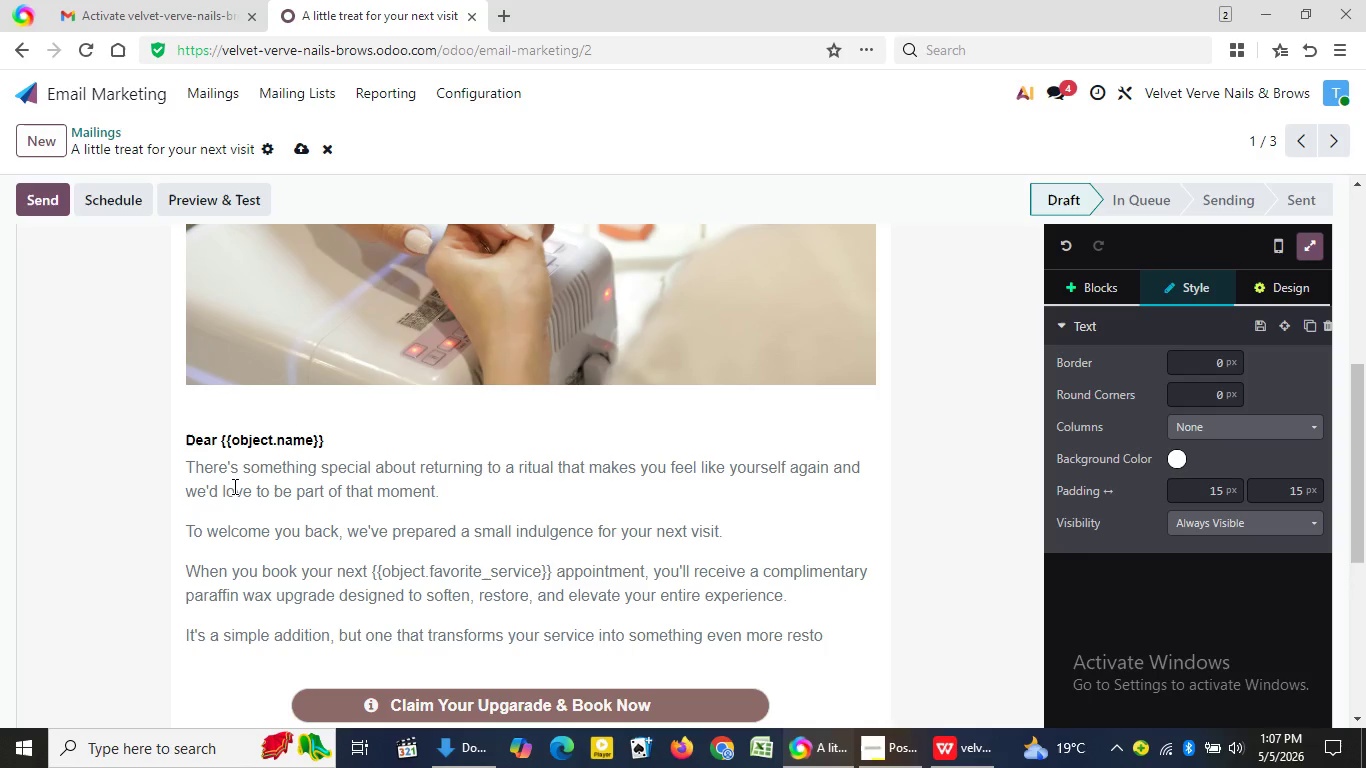 
wait(23.53)
 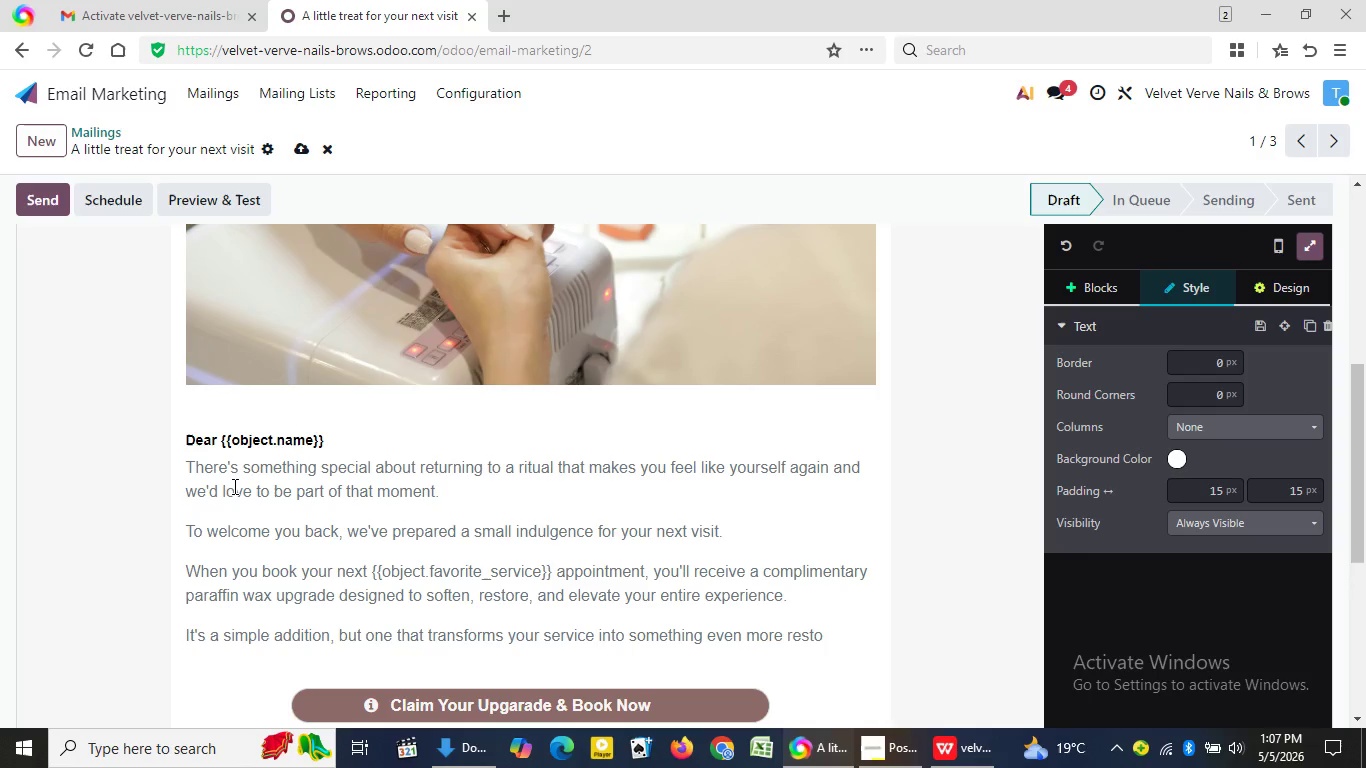 
type(rative)
 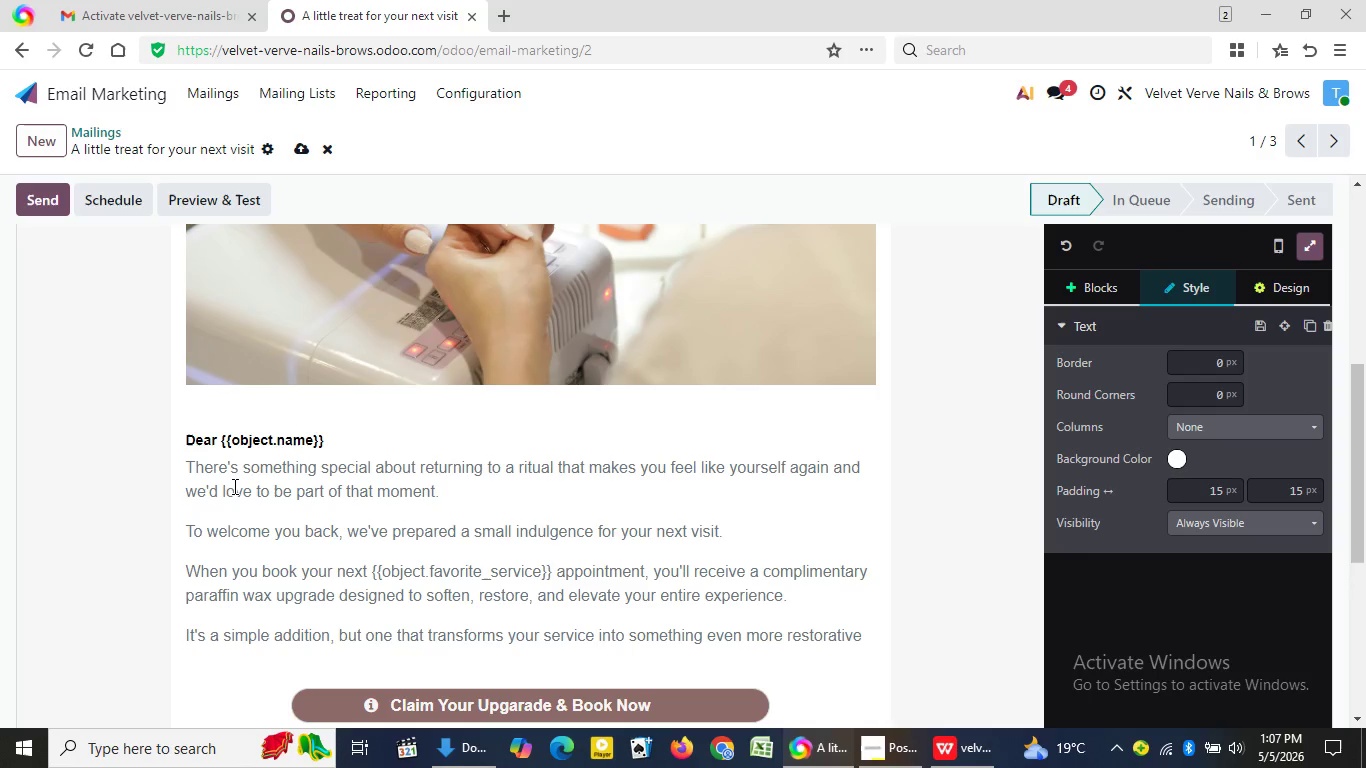 
wait(25.95)
 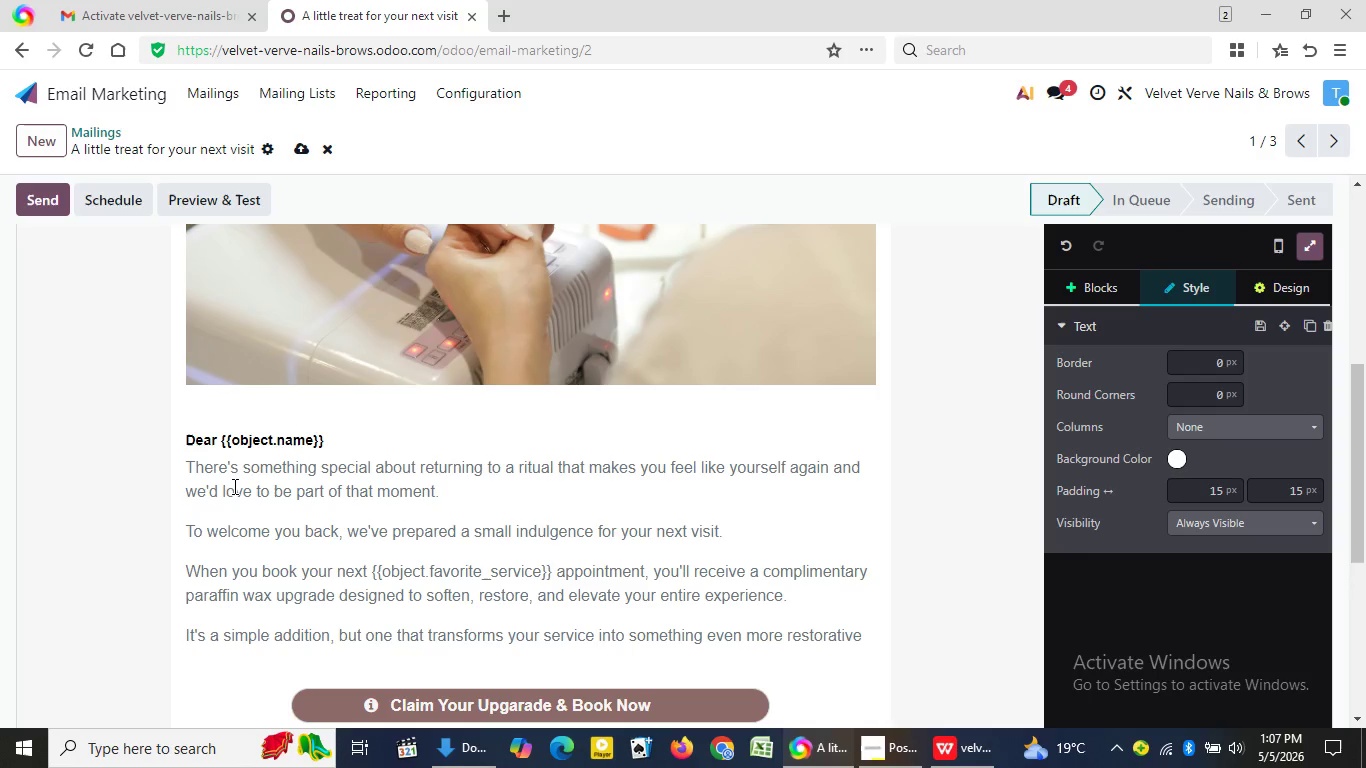 
type( and deeply relaxing.)
 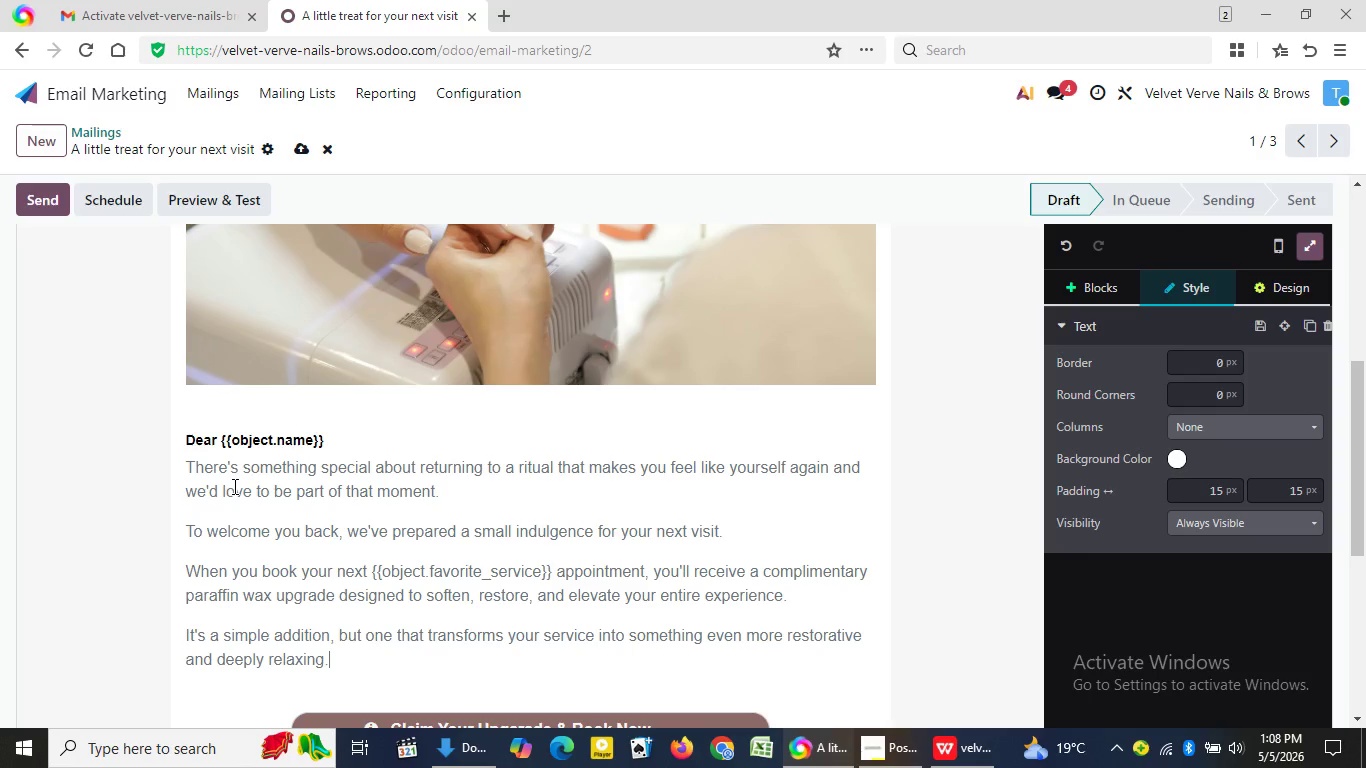 
key(Enter)
 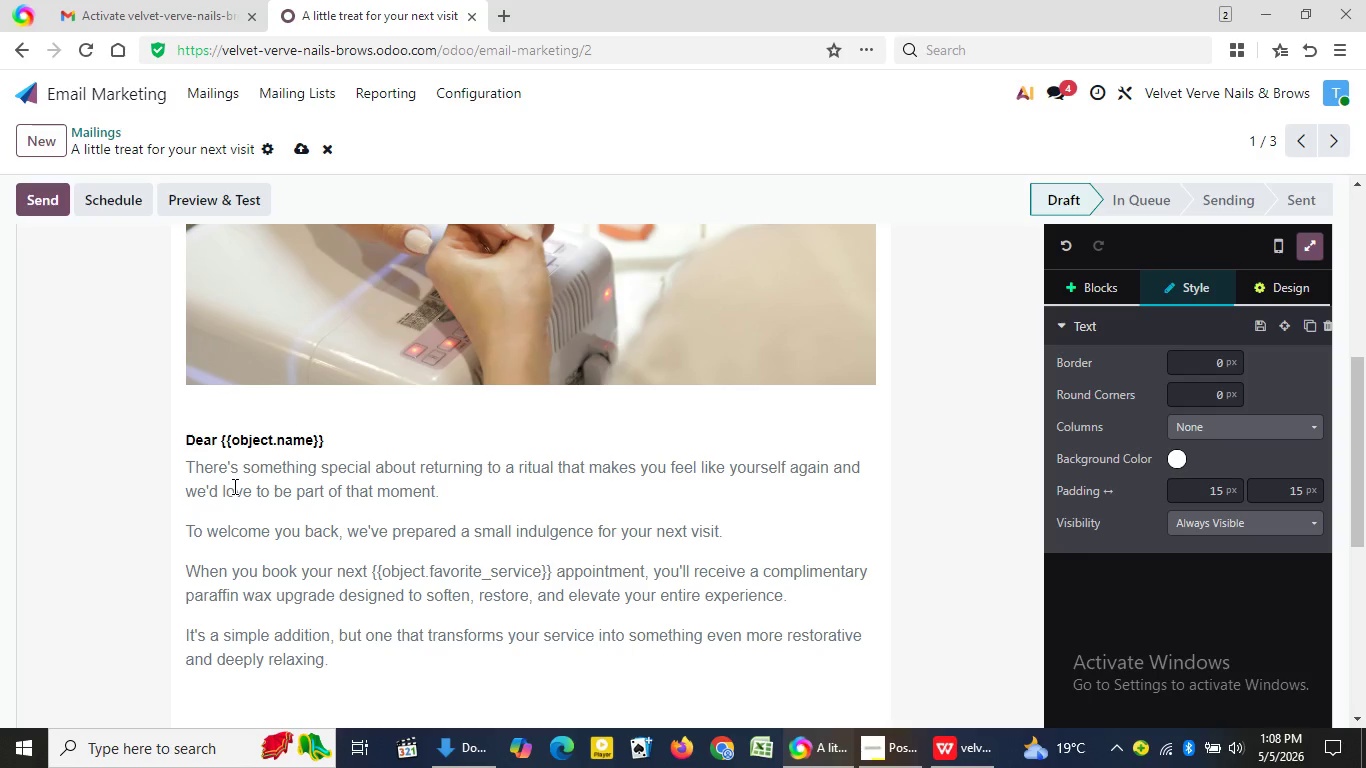 
type(At Va)
 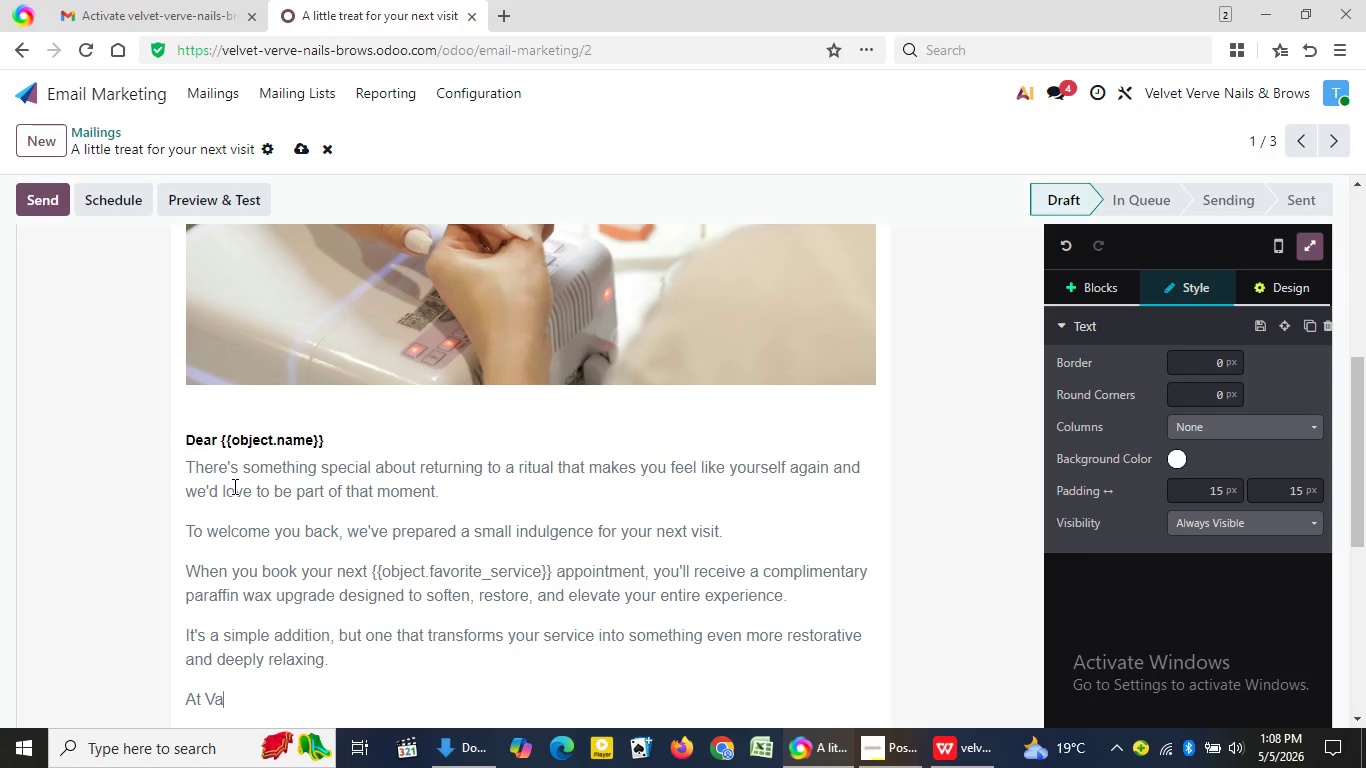 
wait(5.5)
 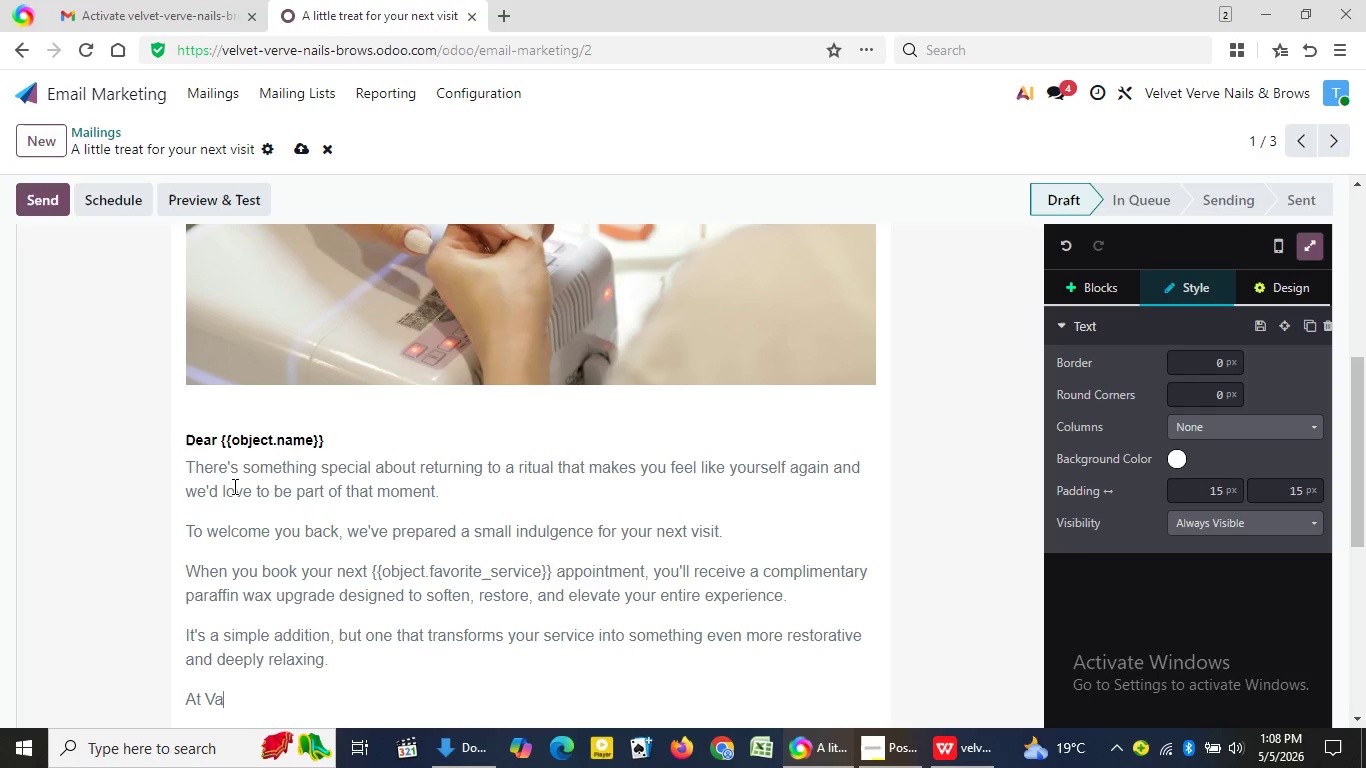 
double_click([1354, 718])
 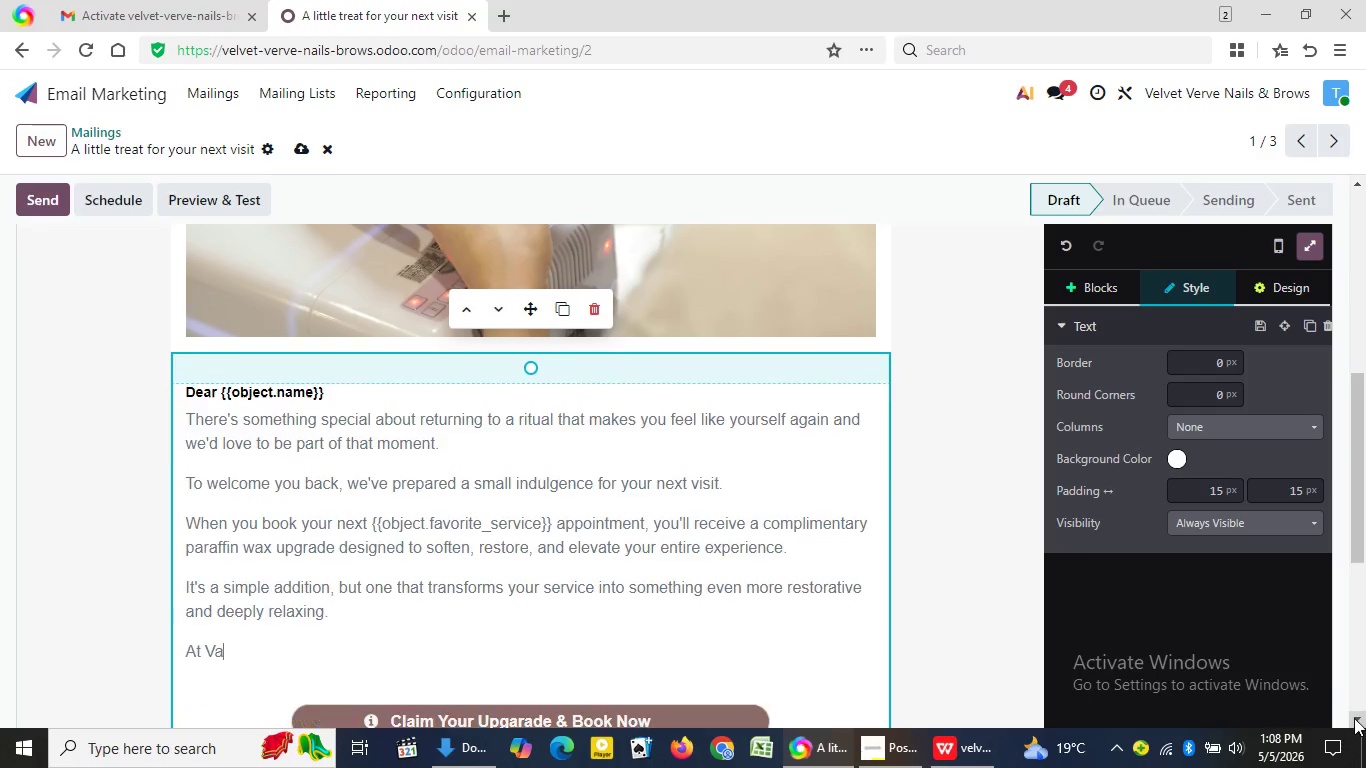 
triple_click([1354, 718])
 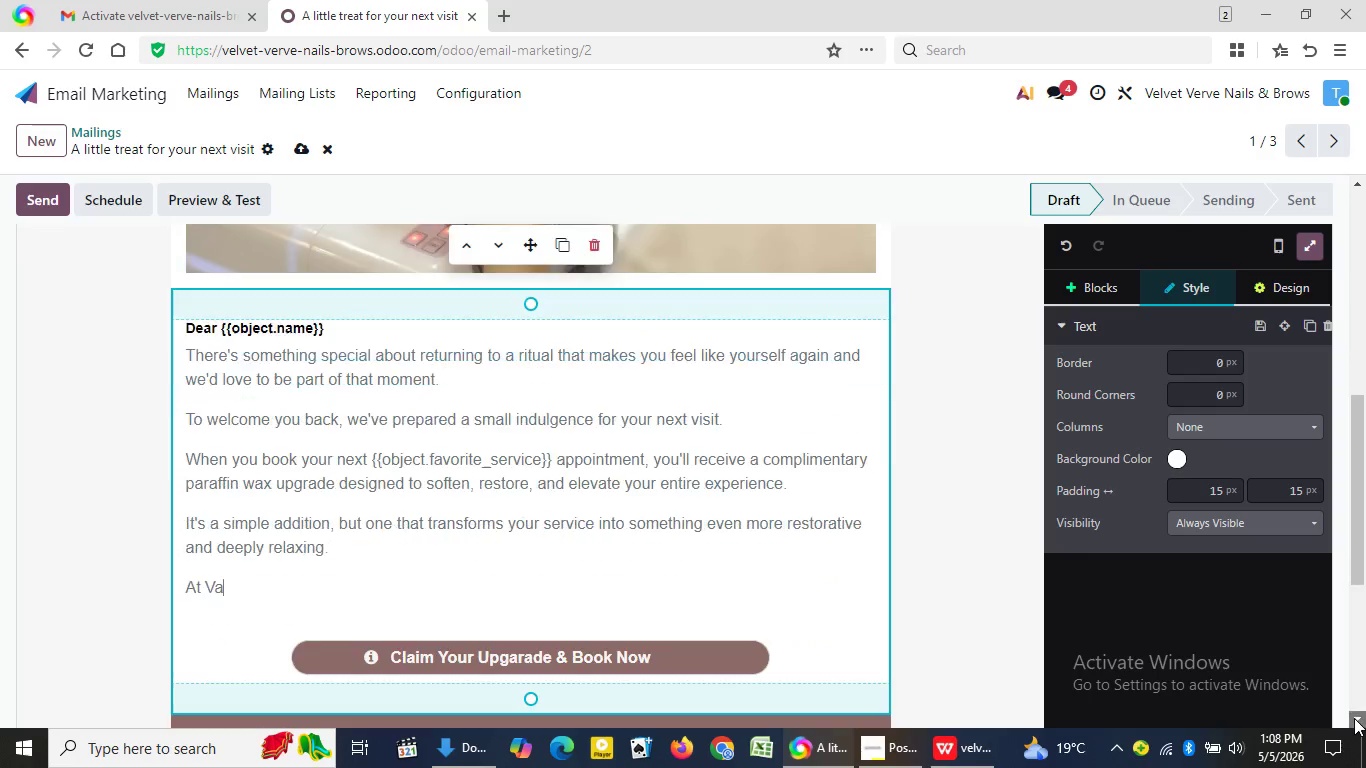 
triple_click([1354, 718])
 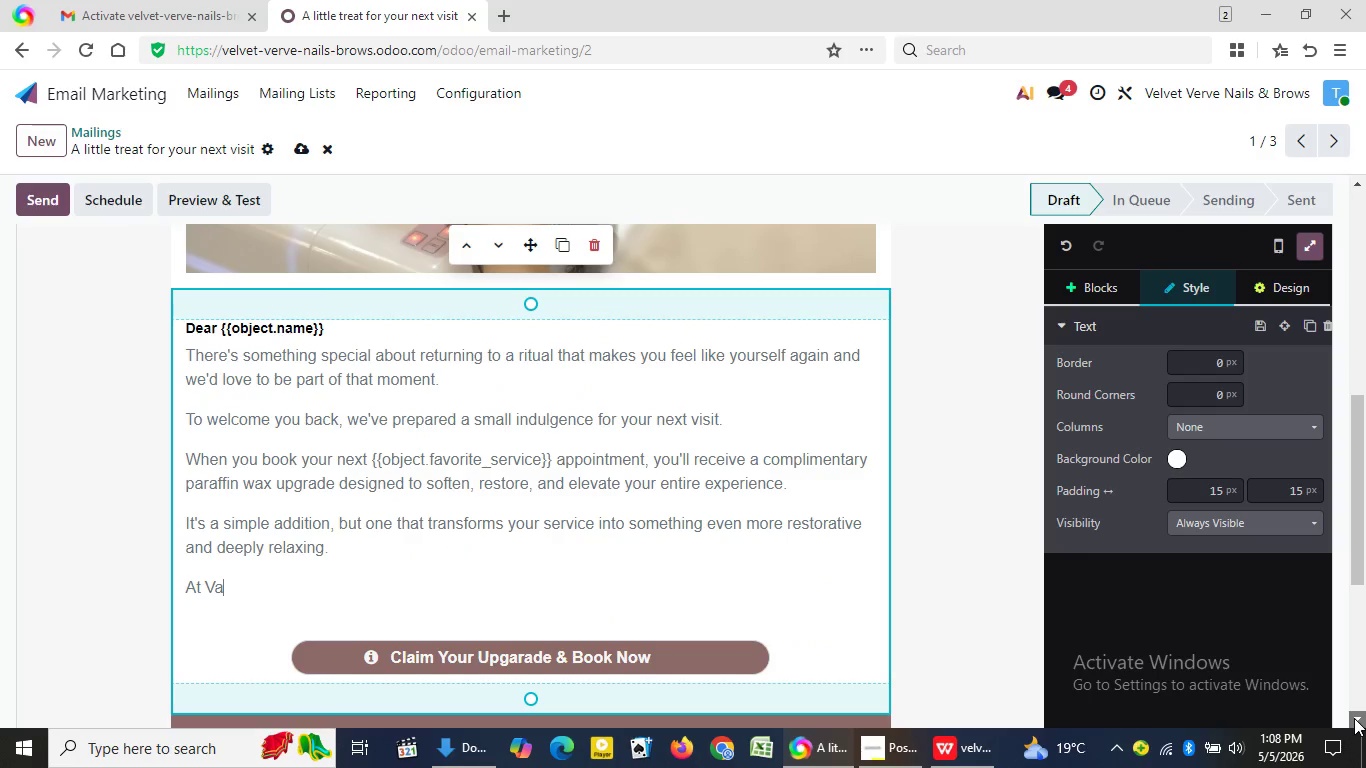 
triple_click([1354, 718])
 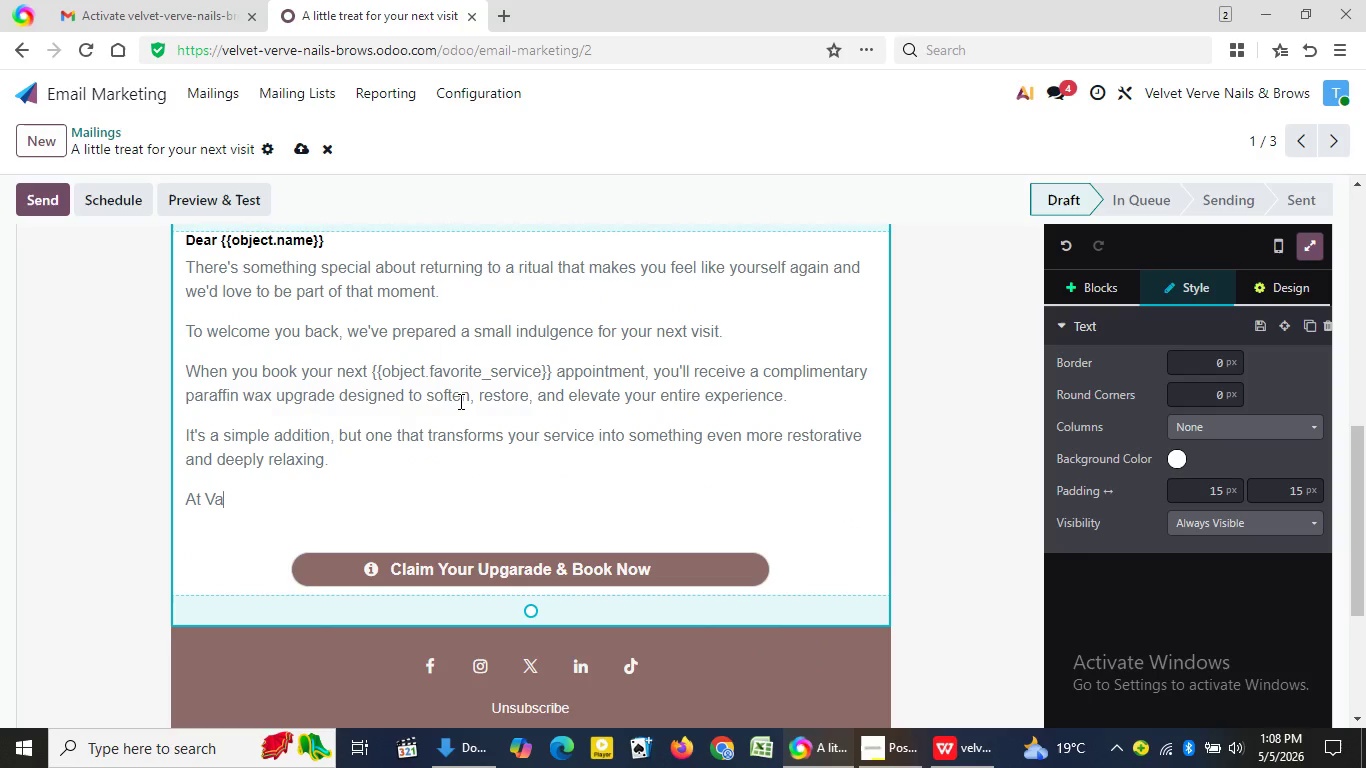 
key(Backspace)
type(elvet )
 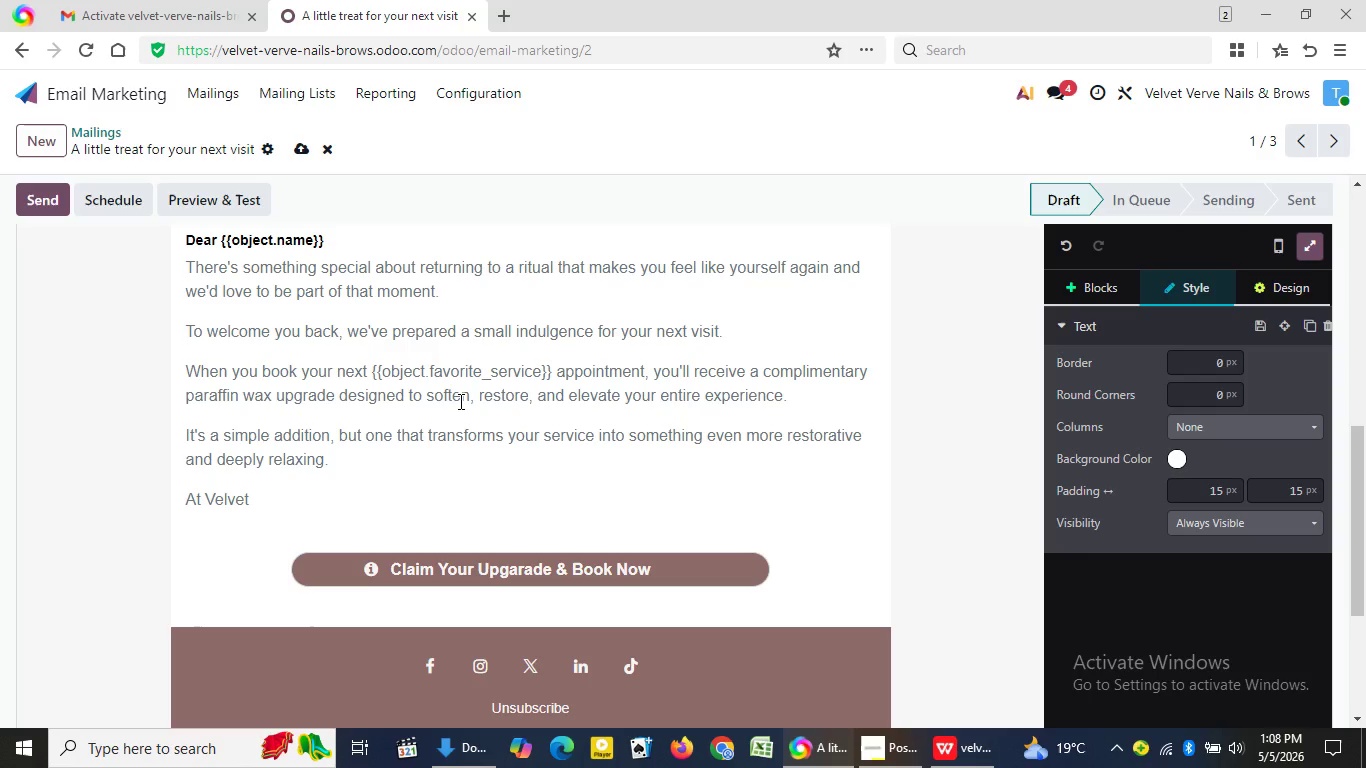 
wait(14.48)
 